 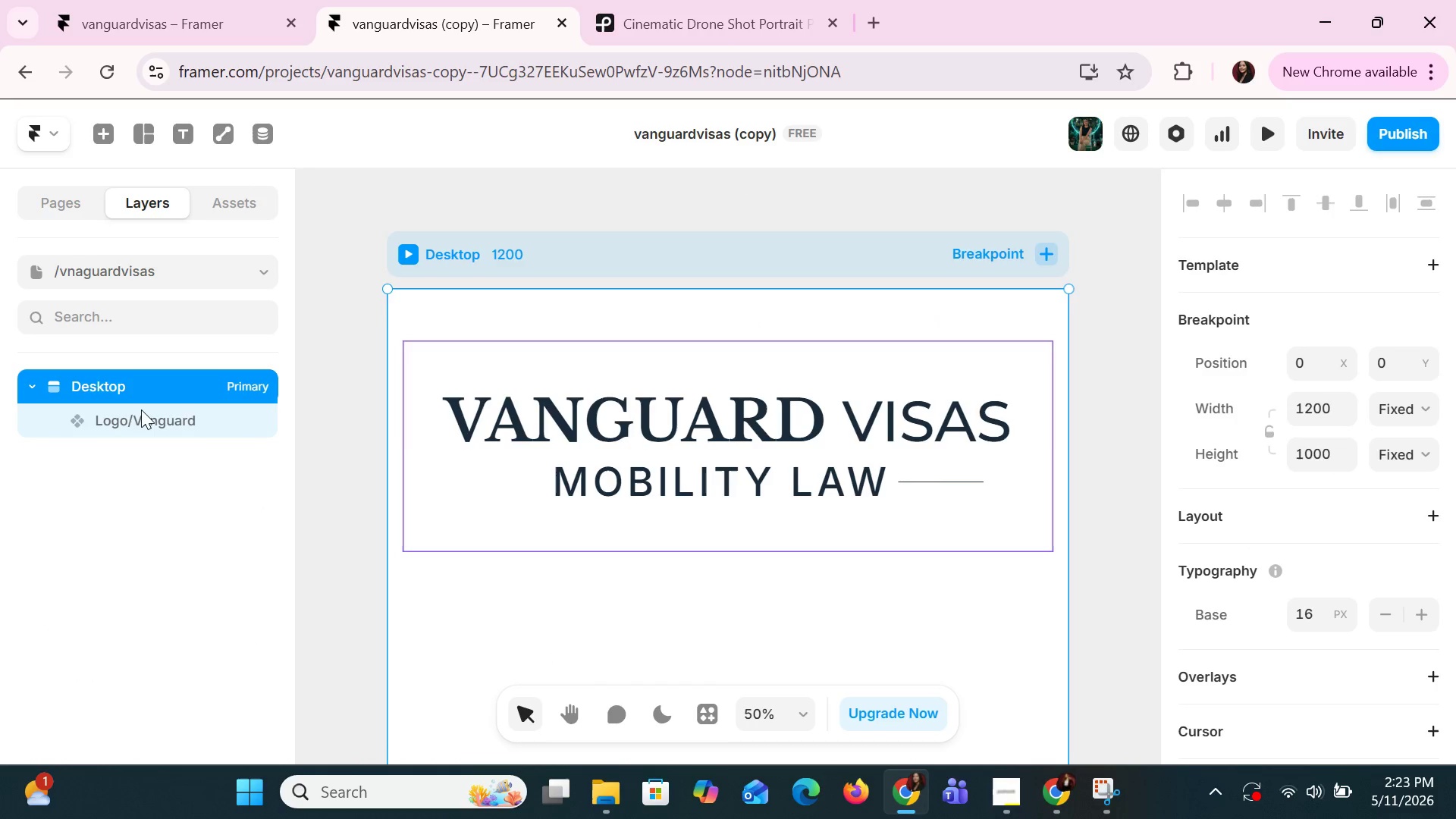 
double_click([141, 410])
 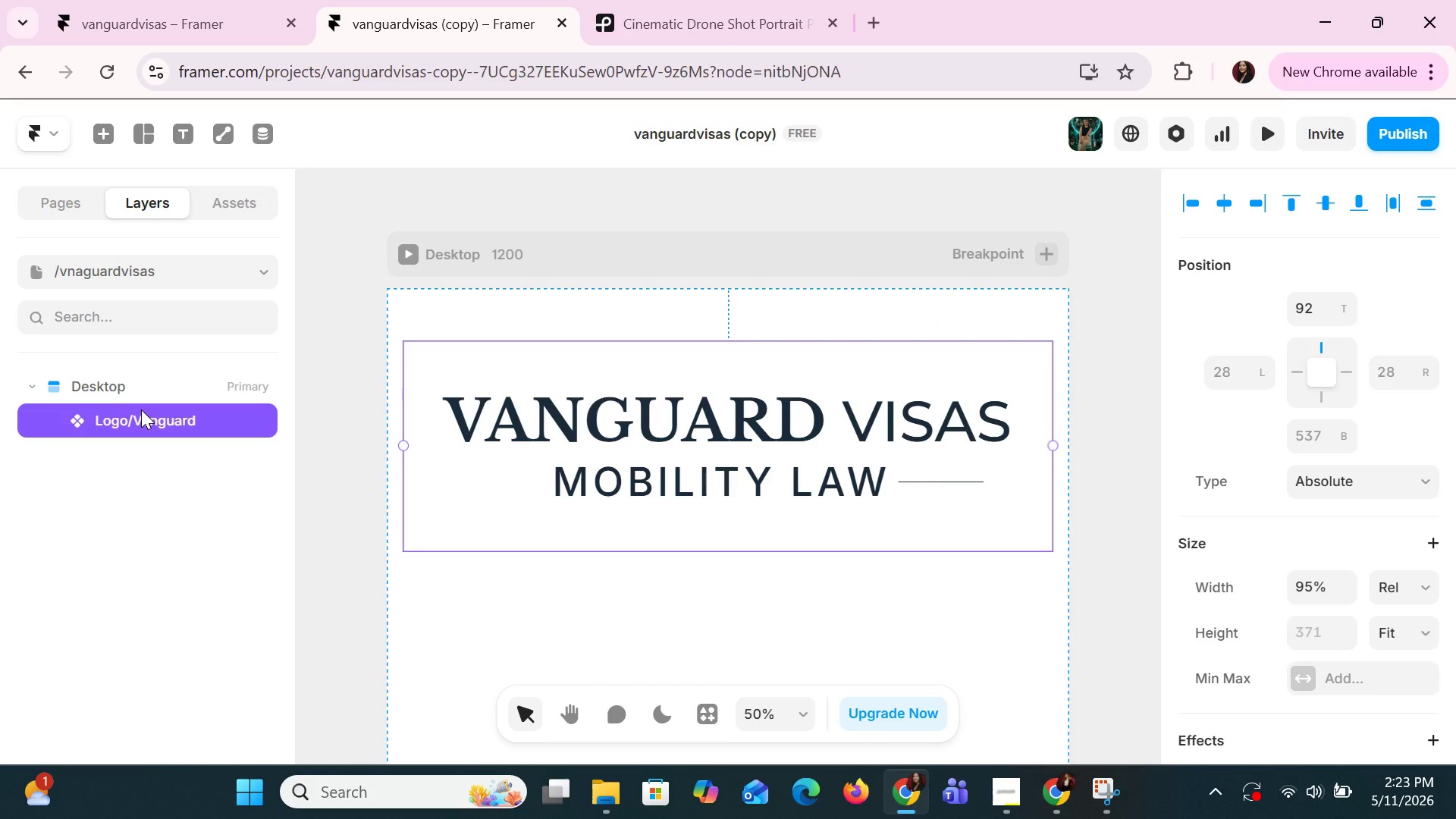 
double_click([141, 410])
 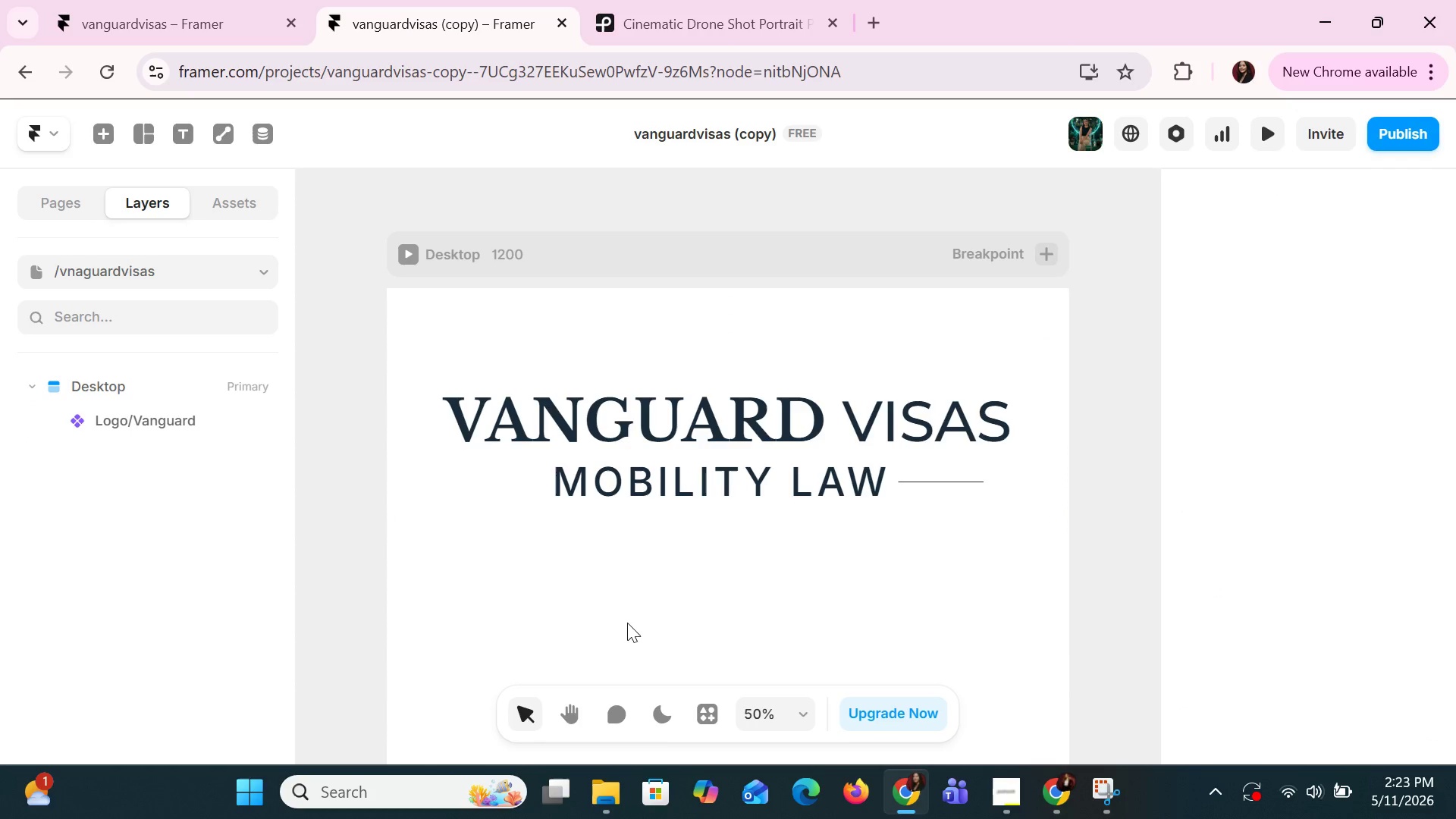 
scroll: coordinate [626, 622], scroll_direction: down, amount: 6.0
 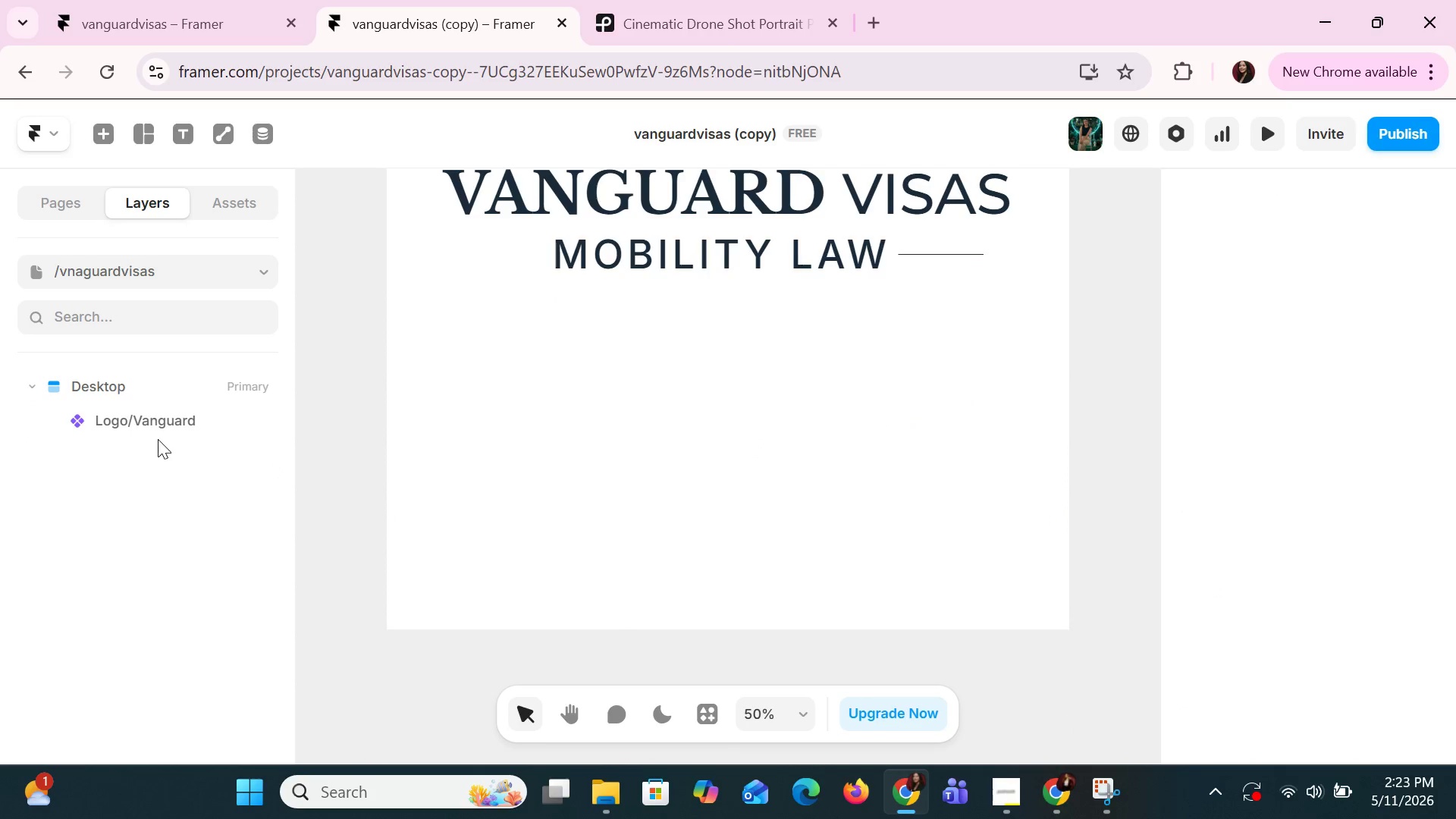 
double_click([152, 422])
 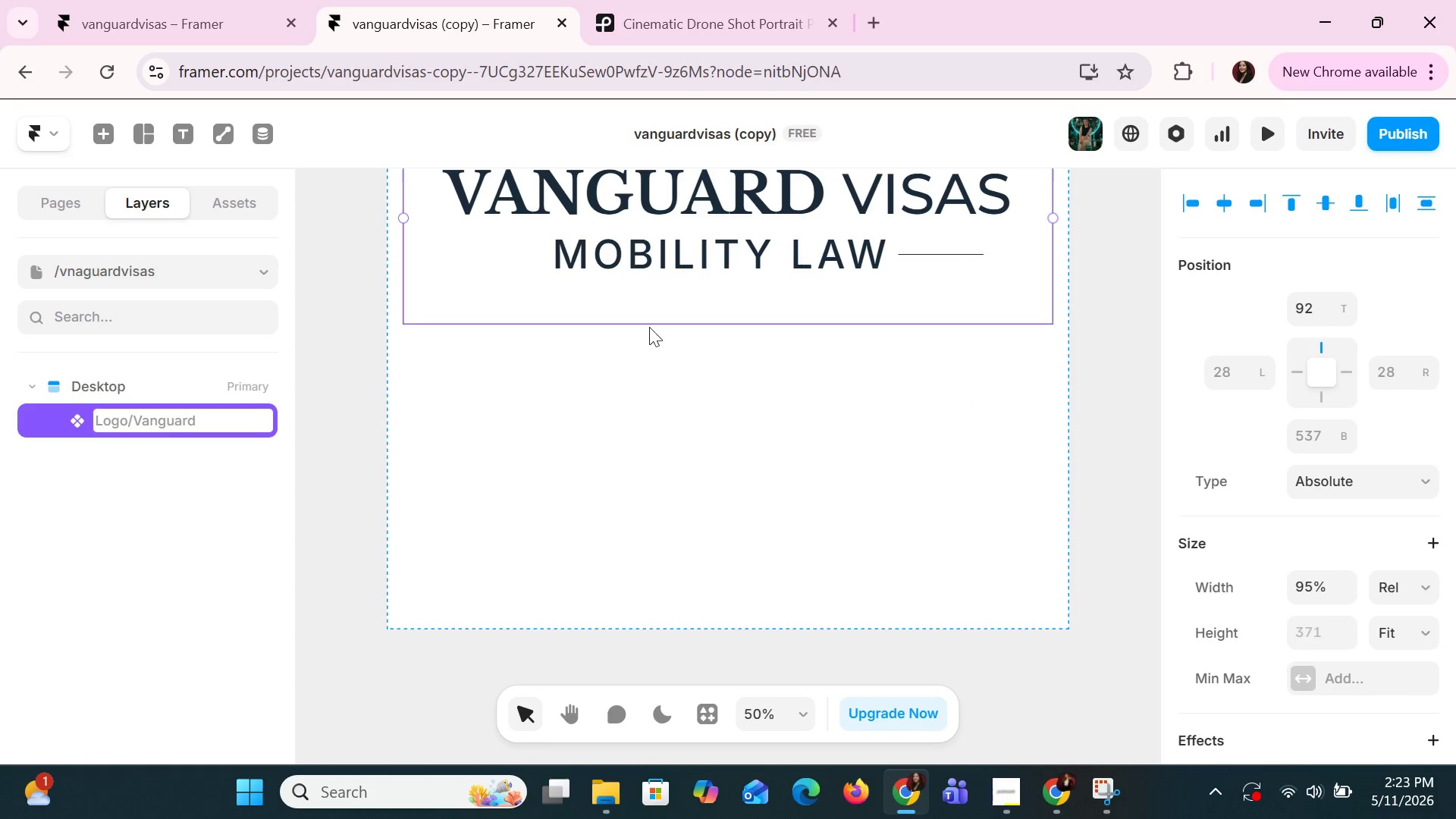 
left_click([835, 297])
 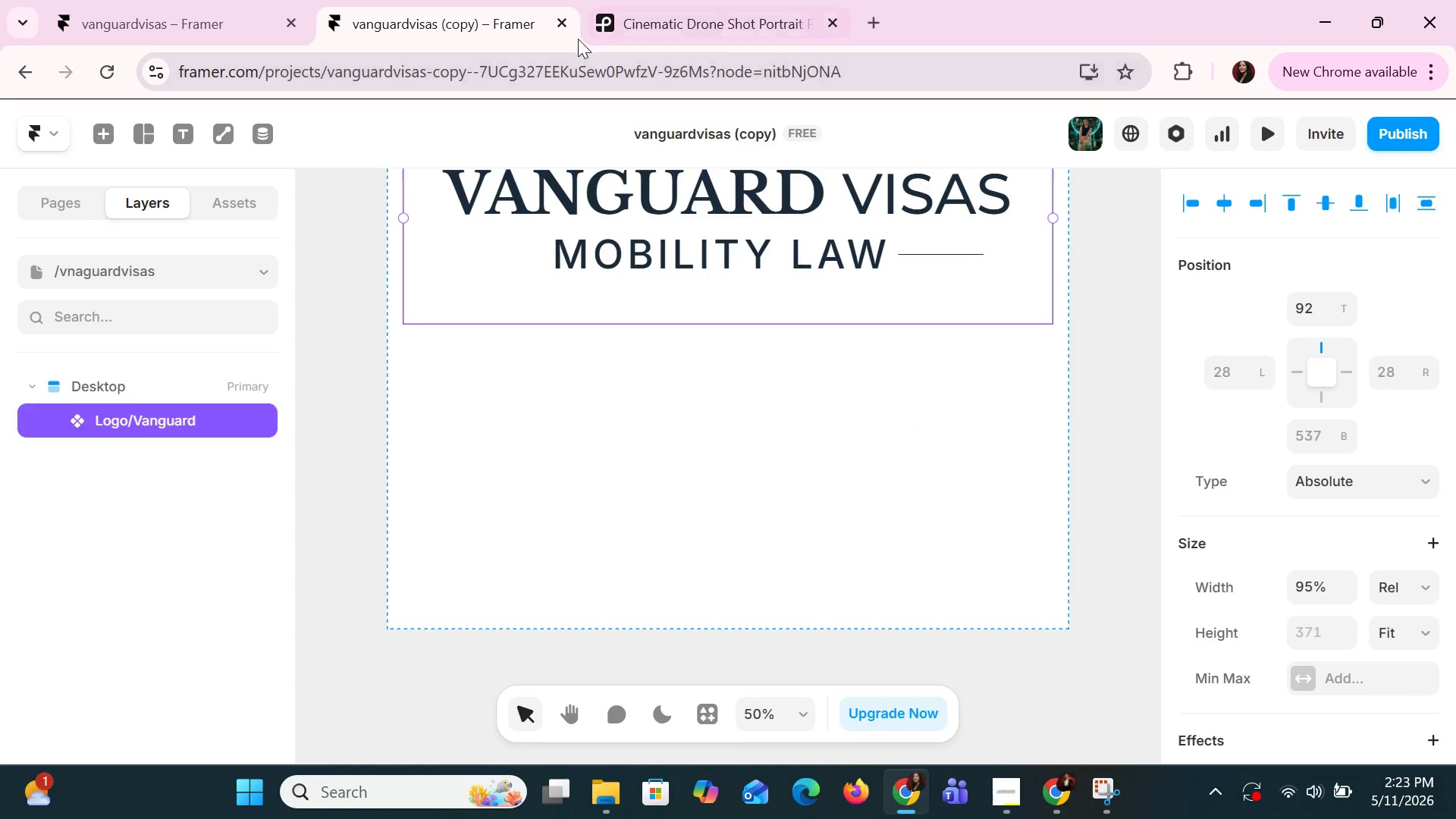 
left_click([568, 26])
 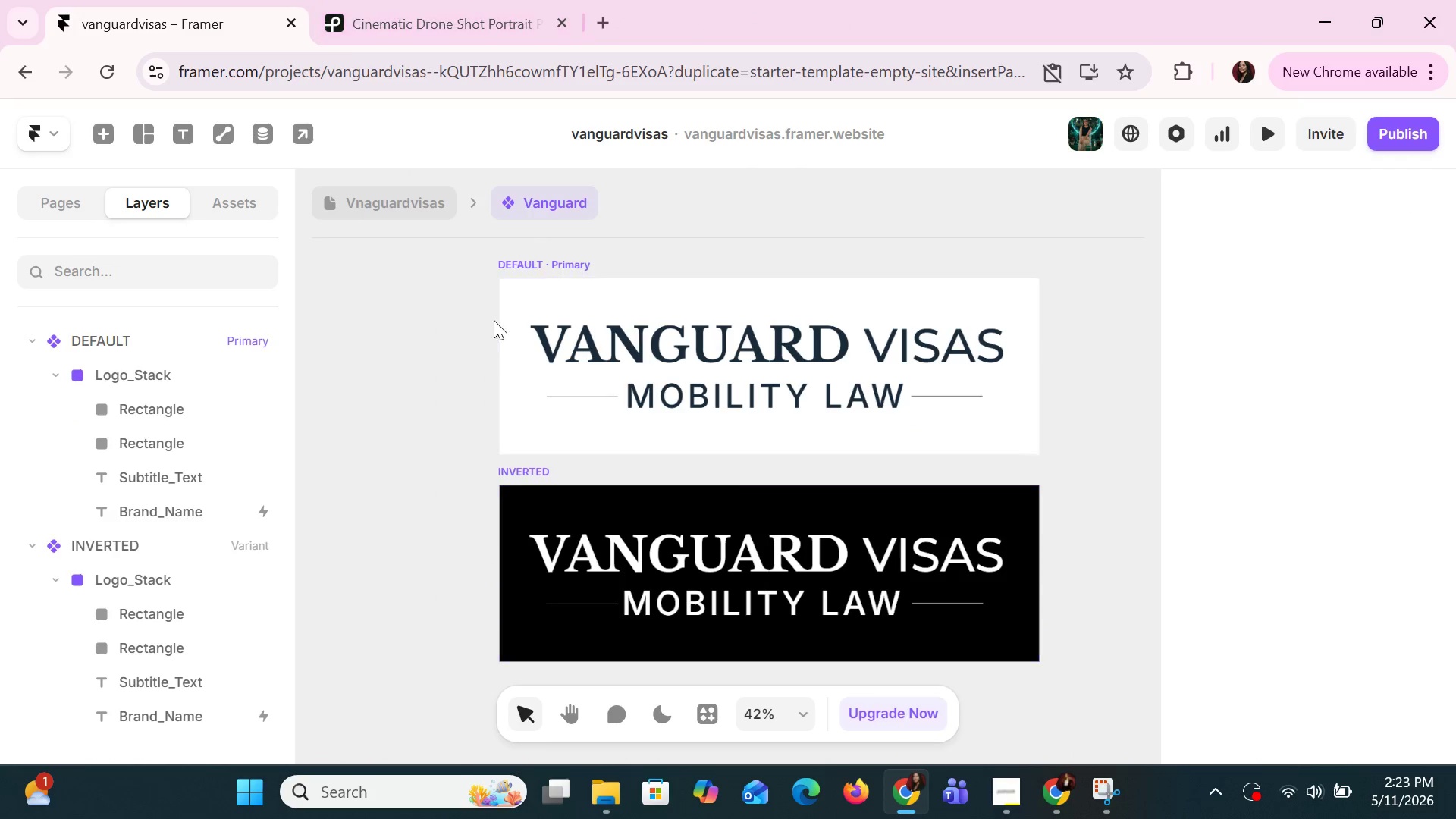 
left_click([453, 304])
 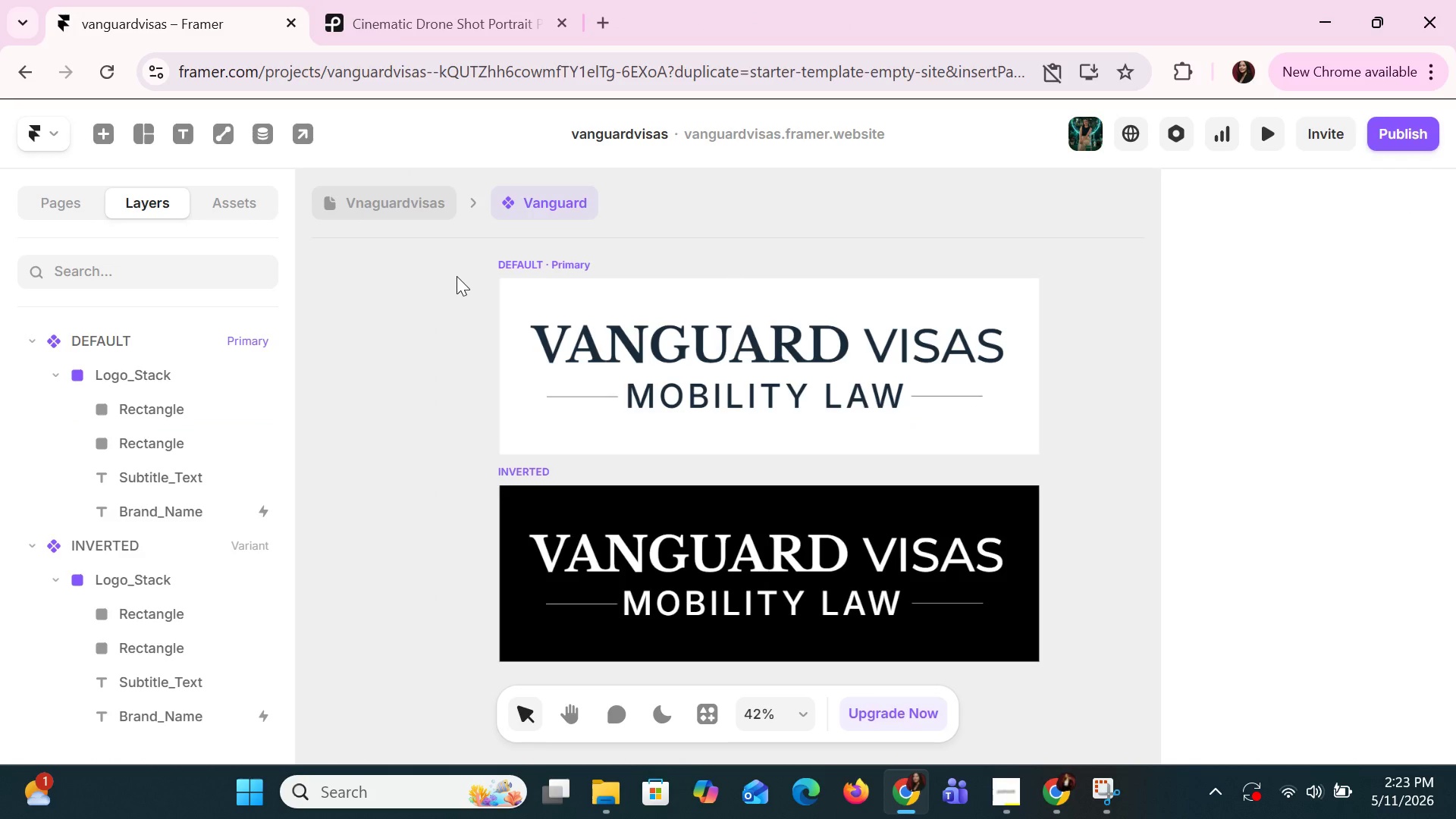 
left_click([42, 132])
 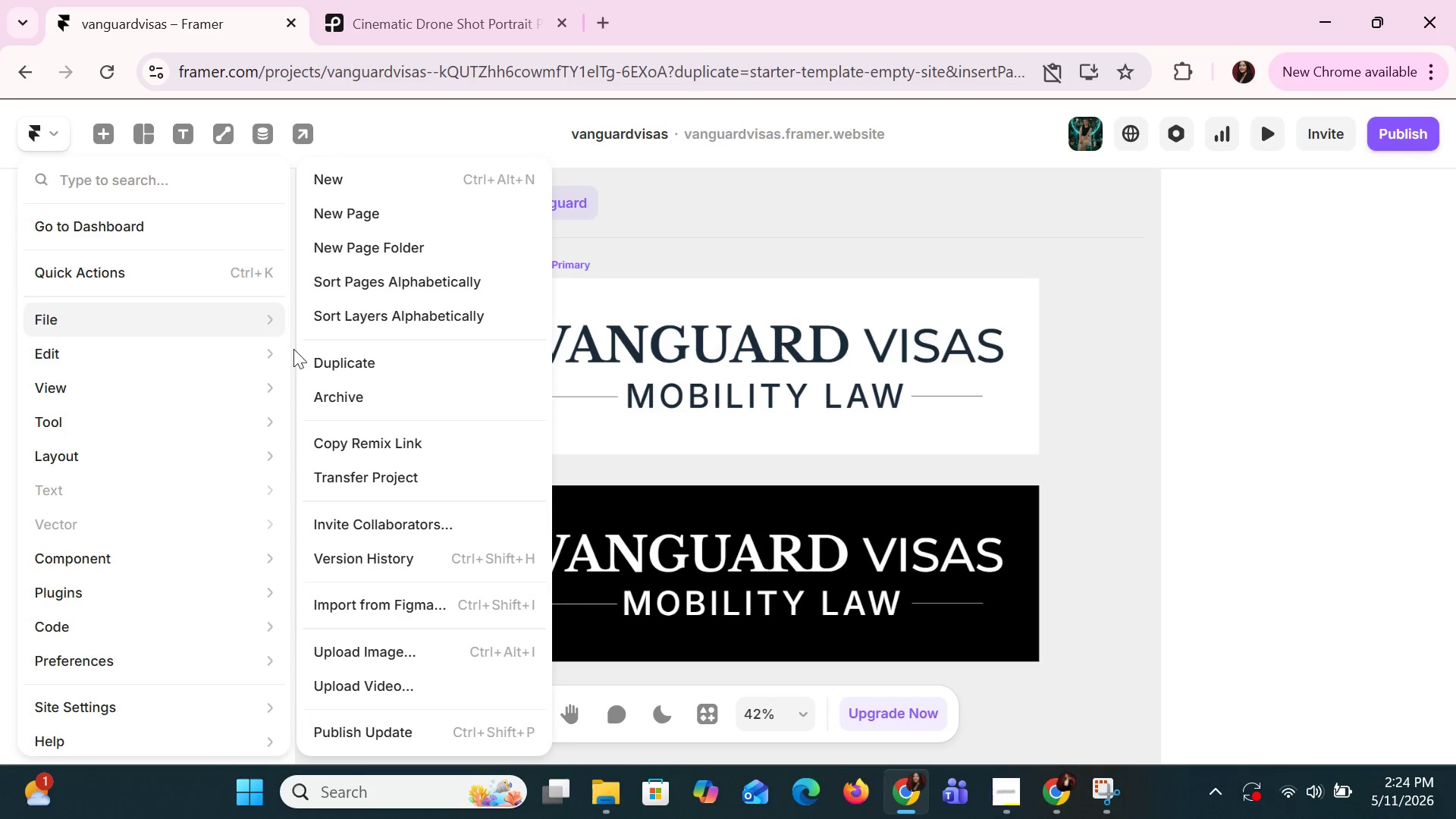 
wait(5.7)
 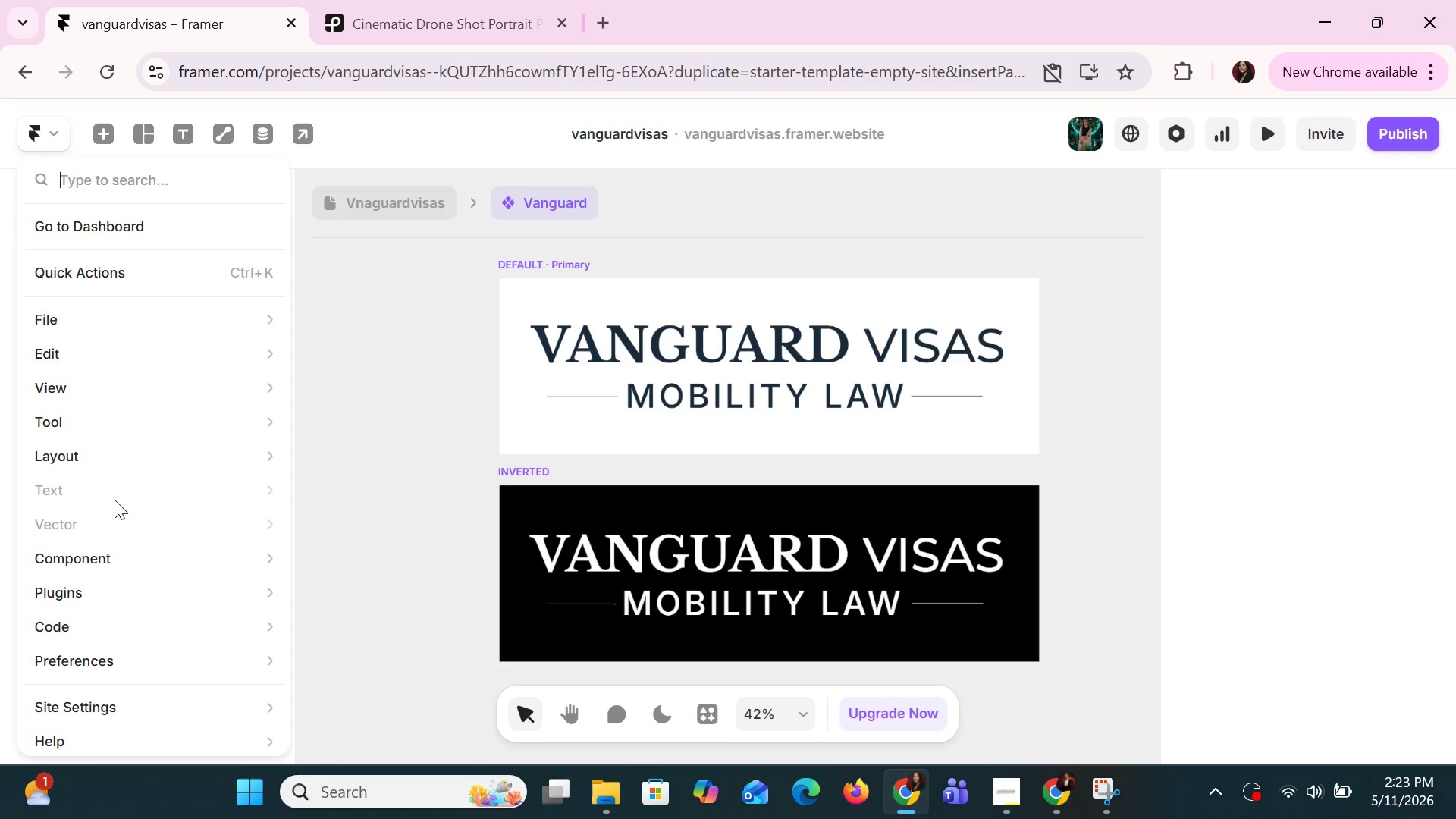 
left_click([349, 438])
 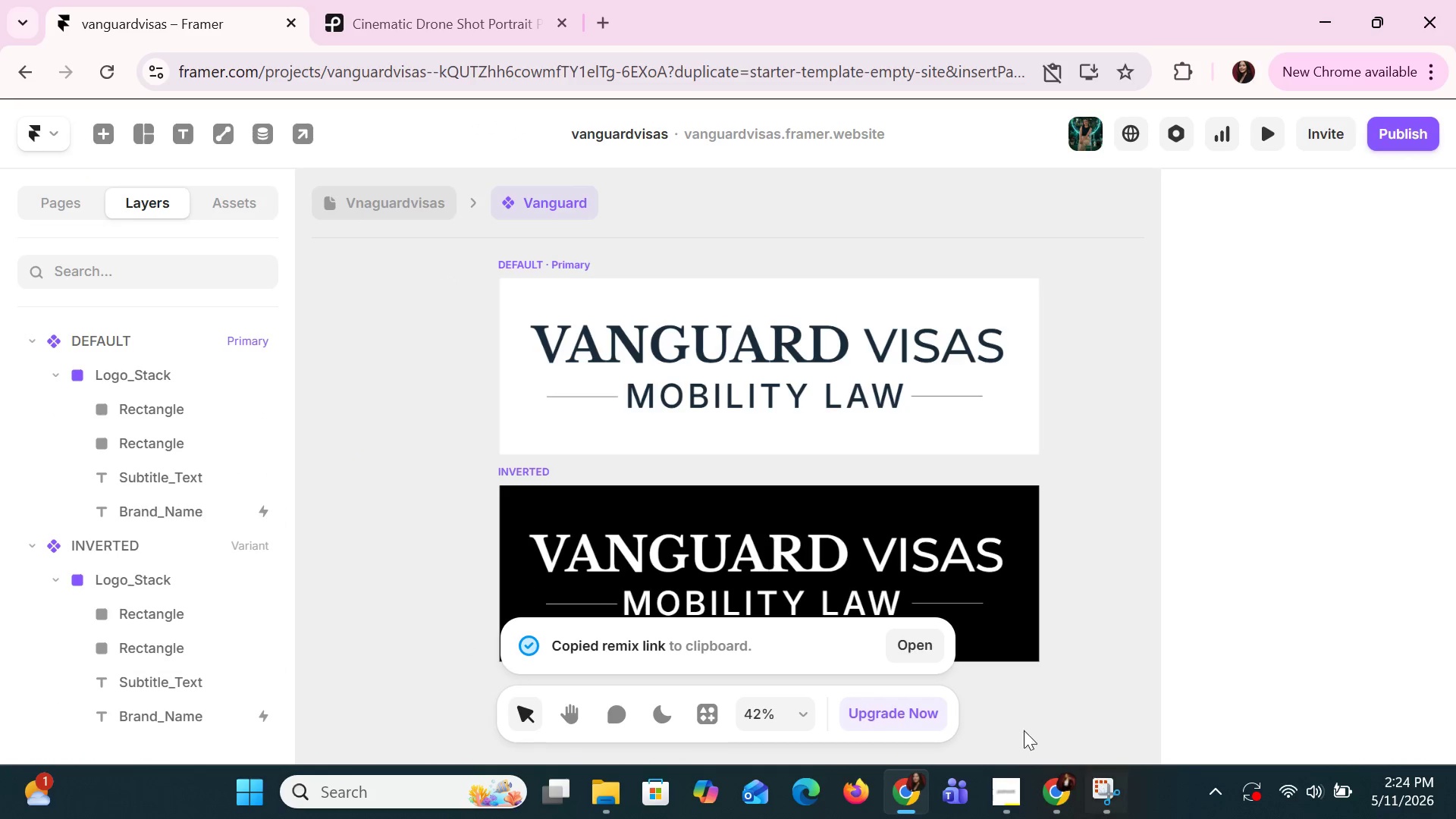 
left_click([934, 643])
 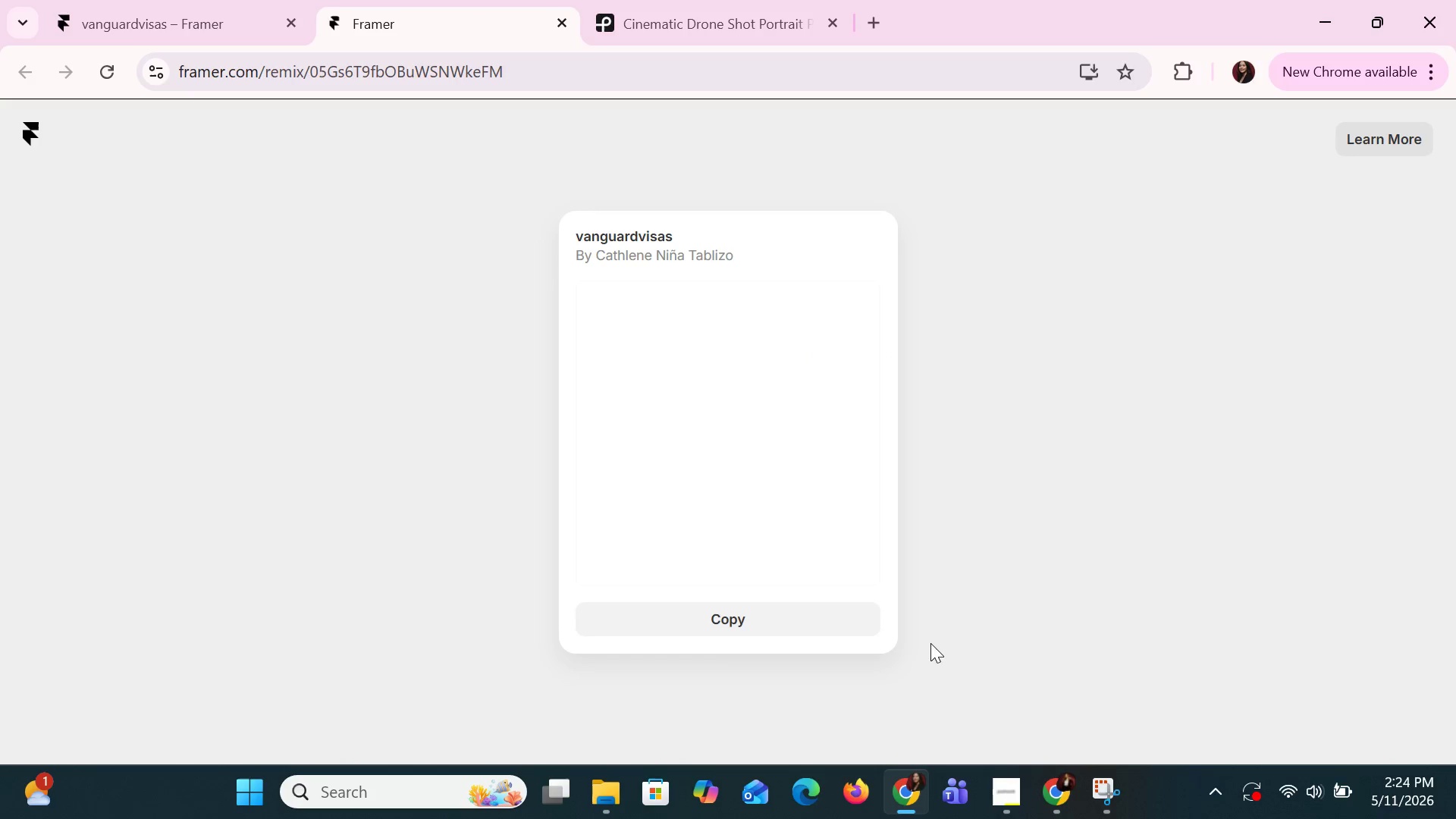 
left_click([821, 611])
 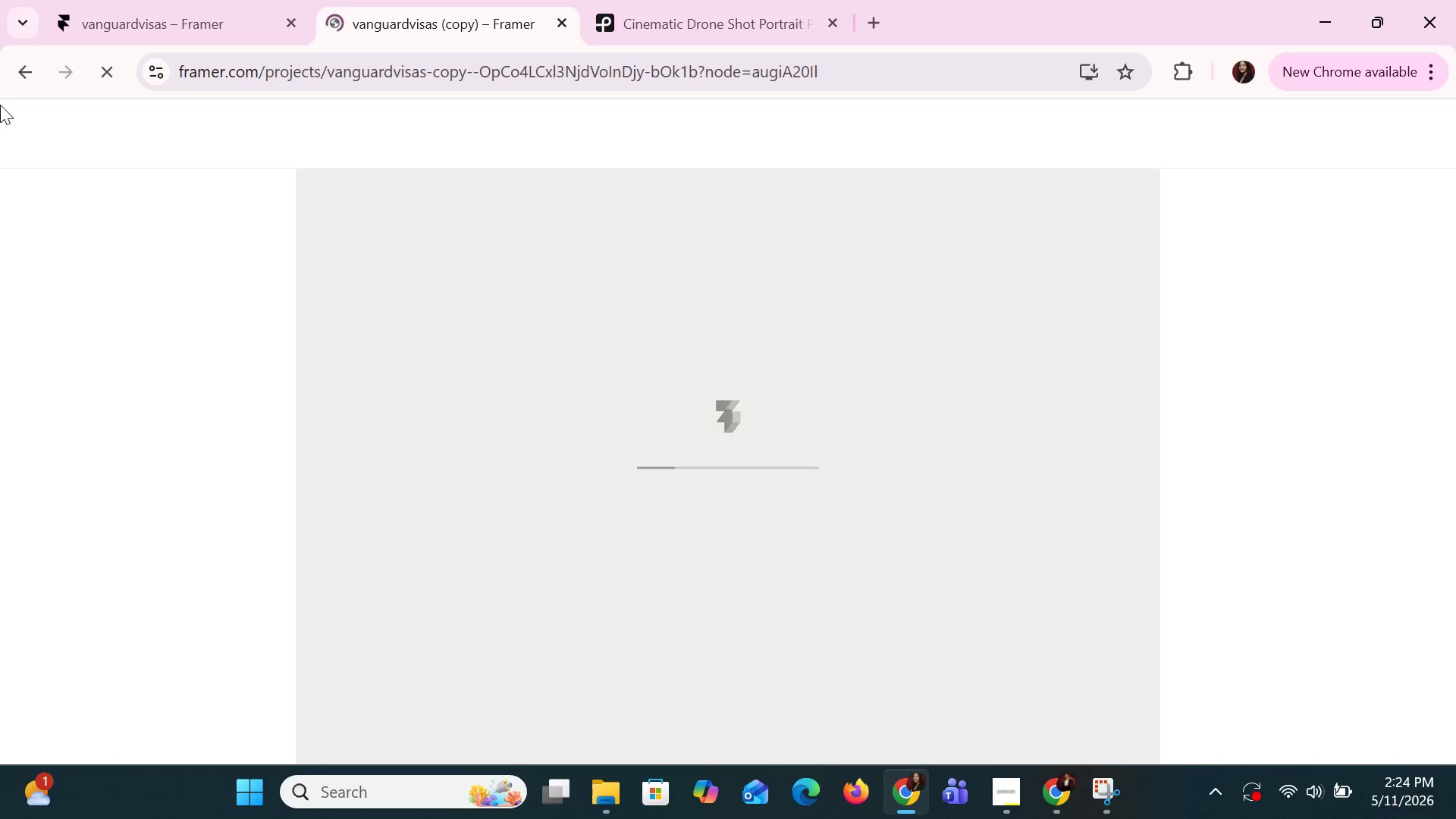 
wait(11.69)
 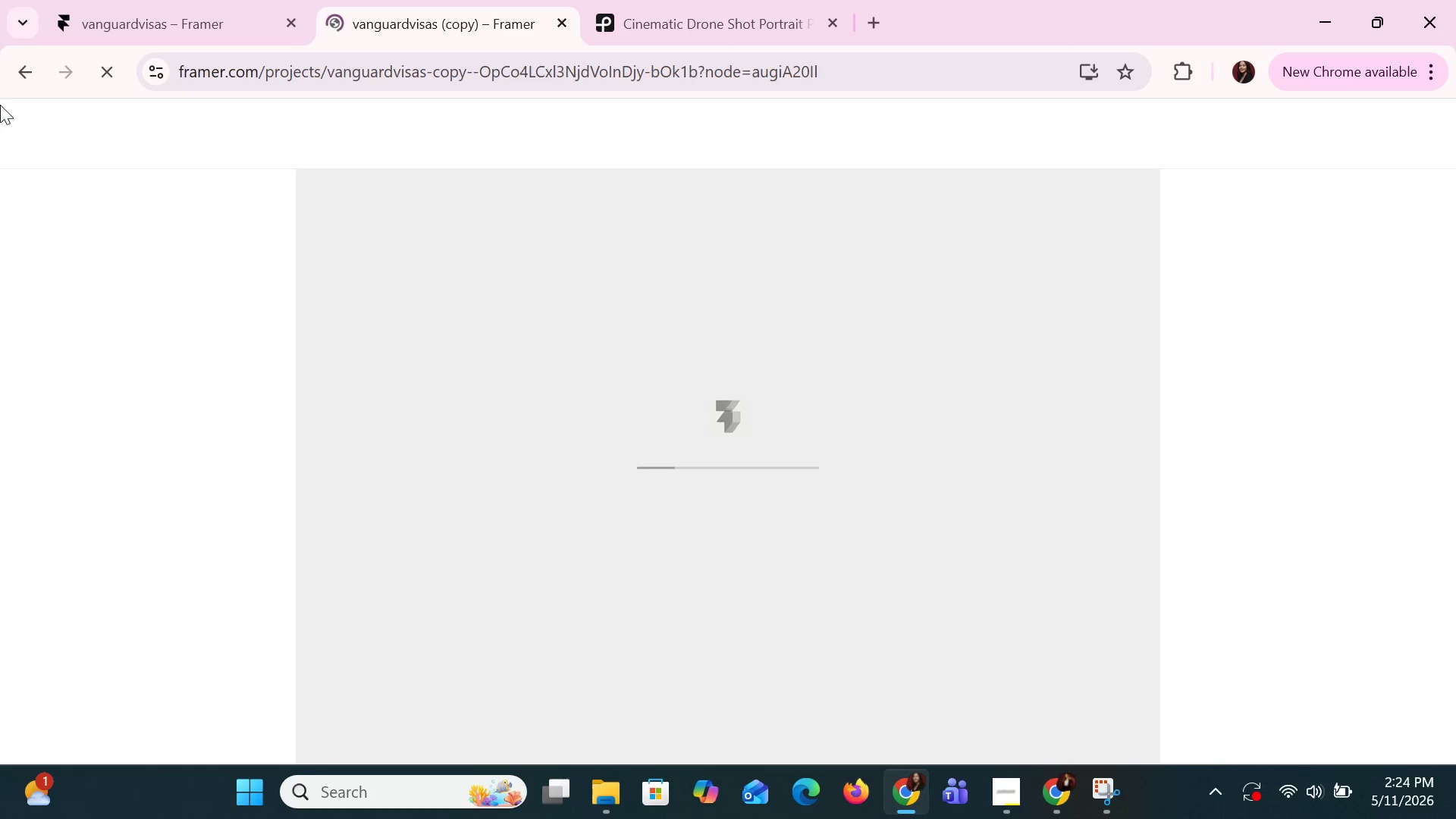 
scroll: coordinate [245, 391], scroll_direction: down, amount: 4.0
 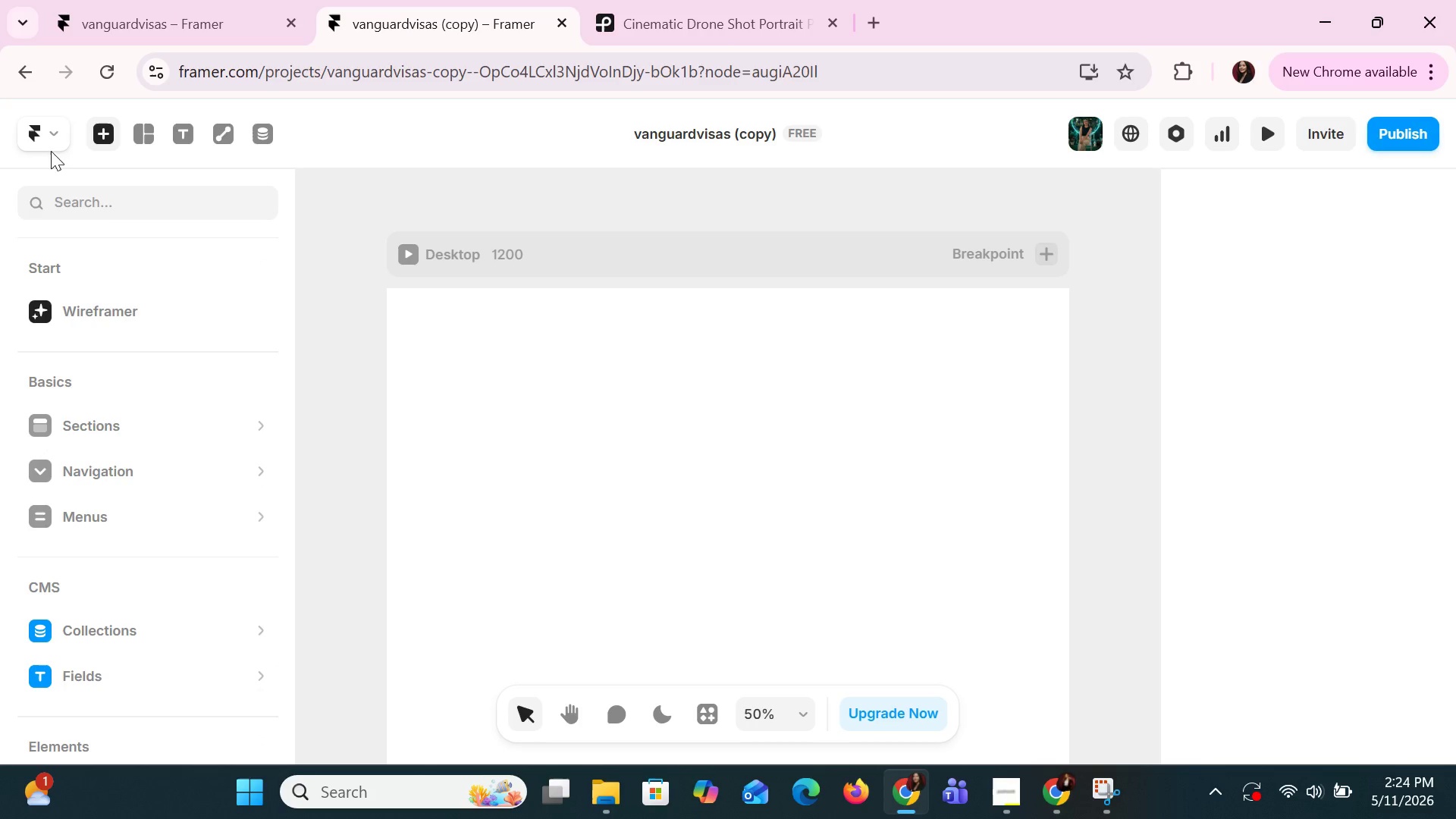 
left_click([46, 141])
 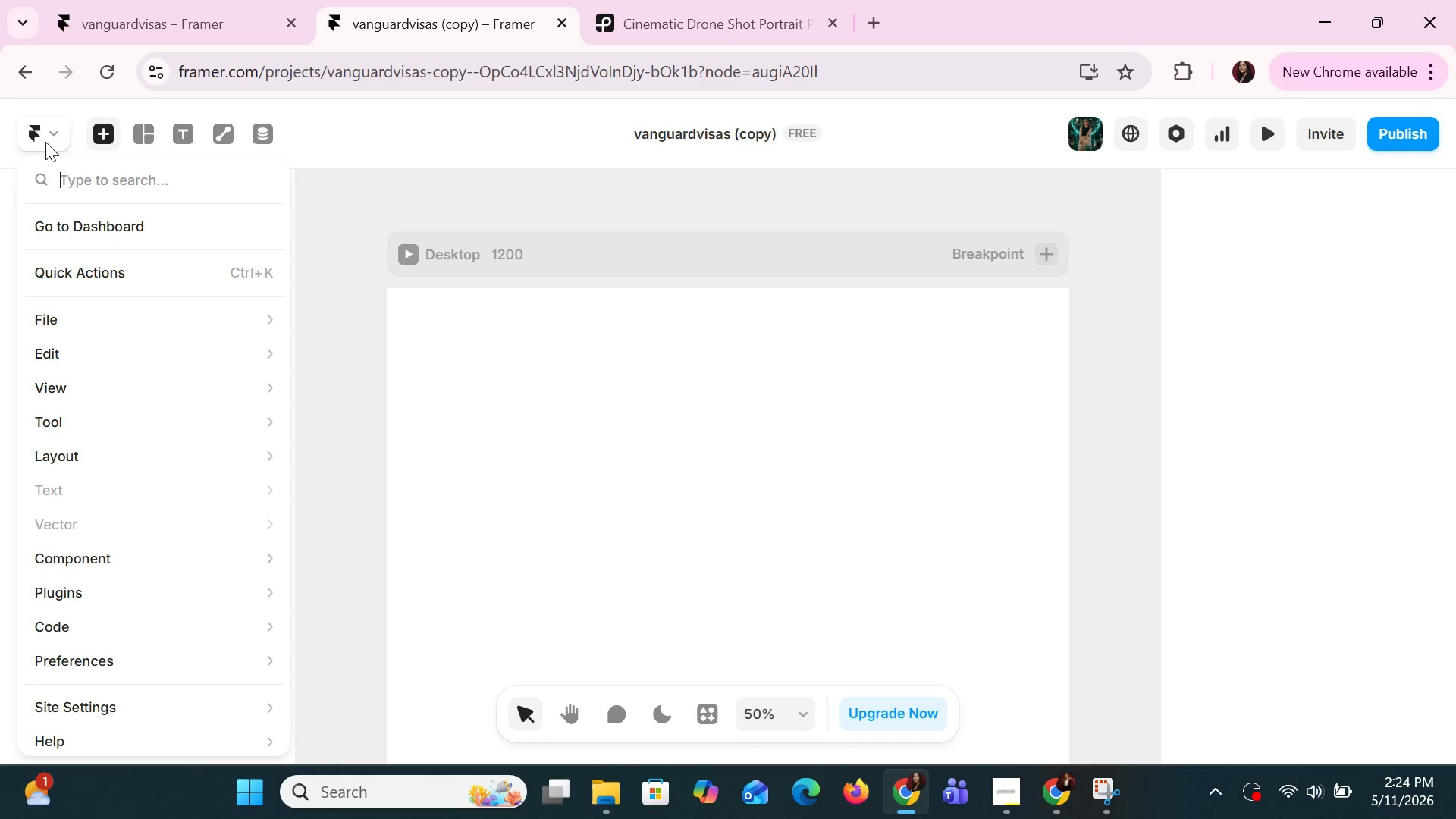 
left_click([46, 142])
 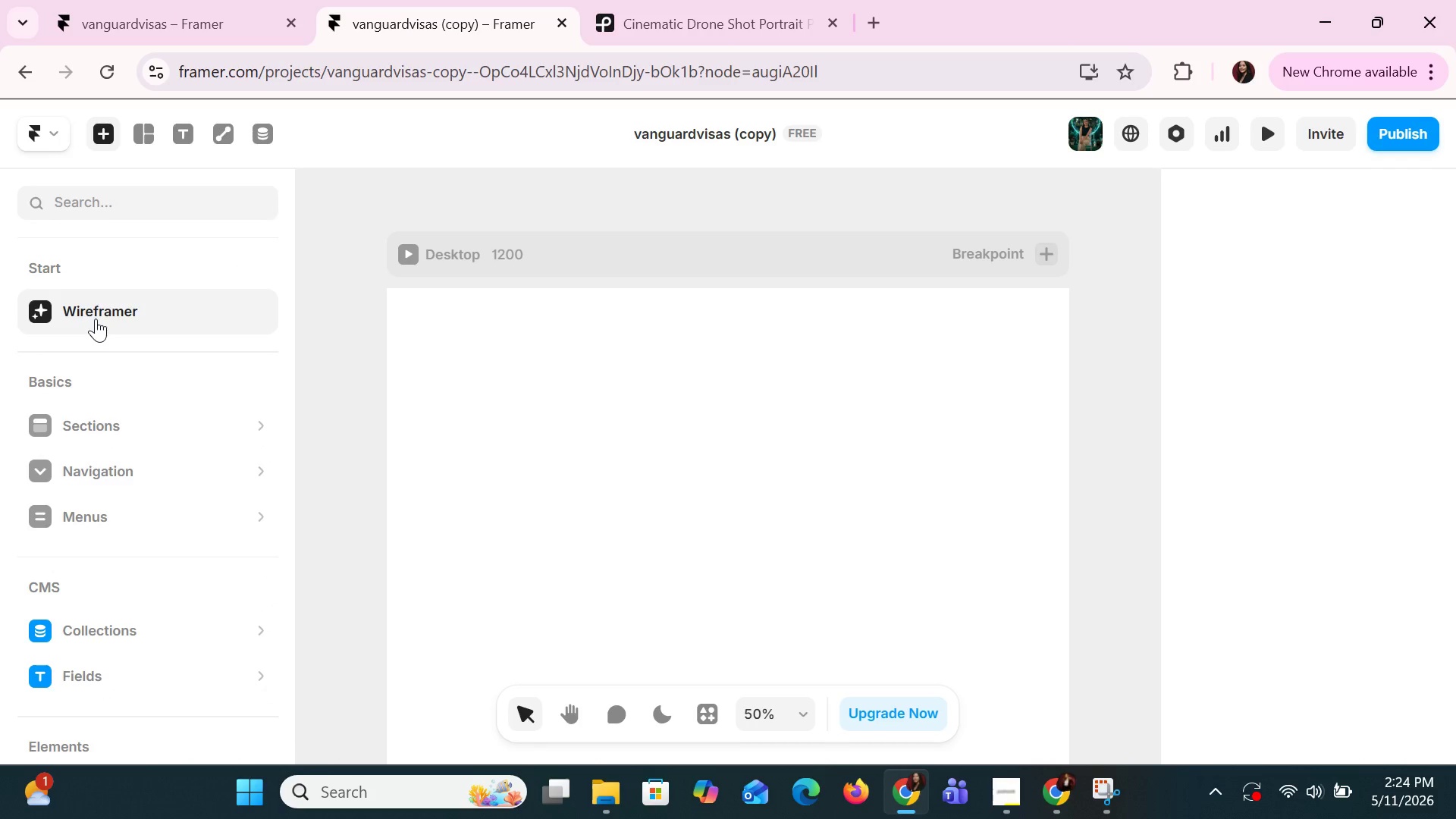 
left_click([29, 208])
 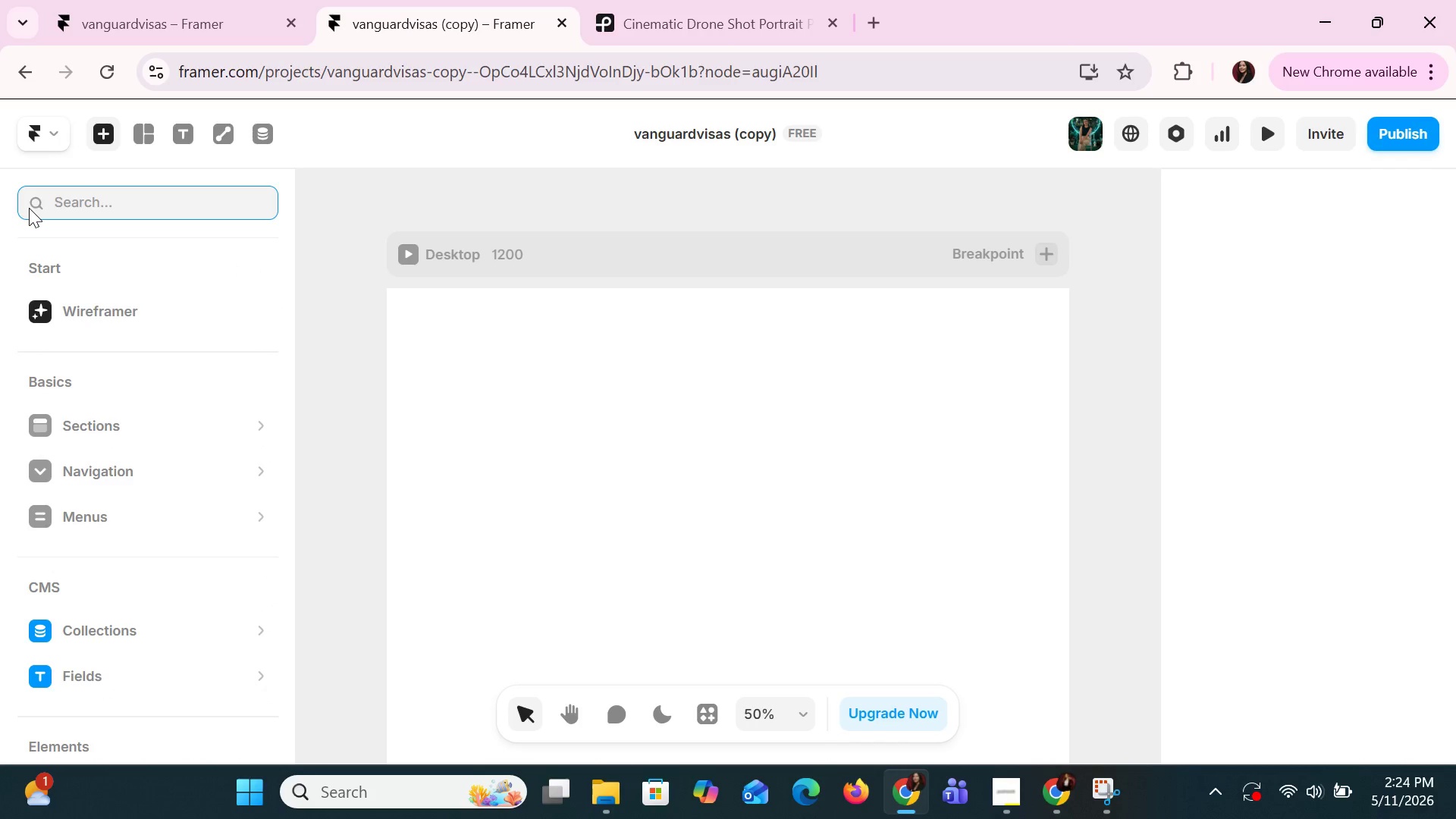 
key(H)
 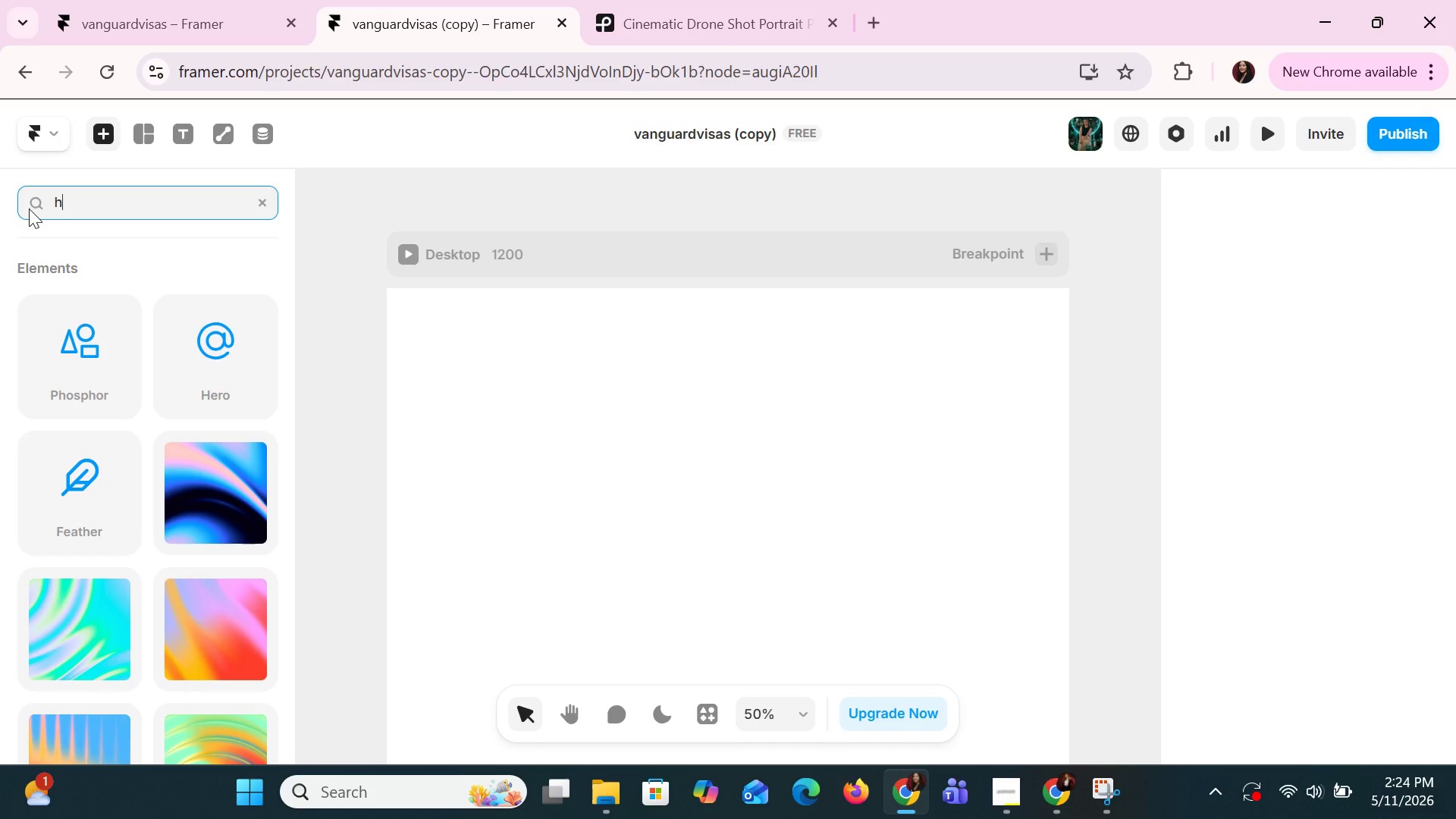 
key(Backspace)
 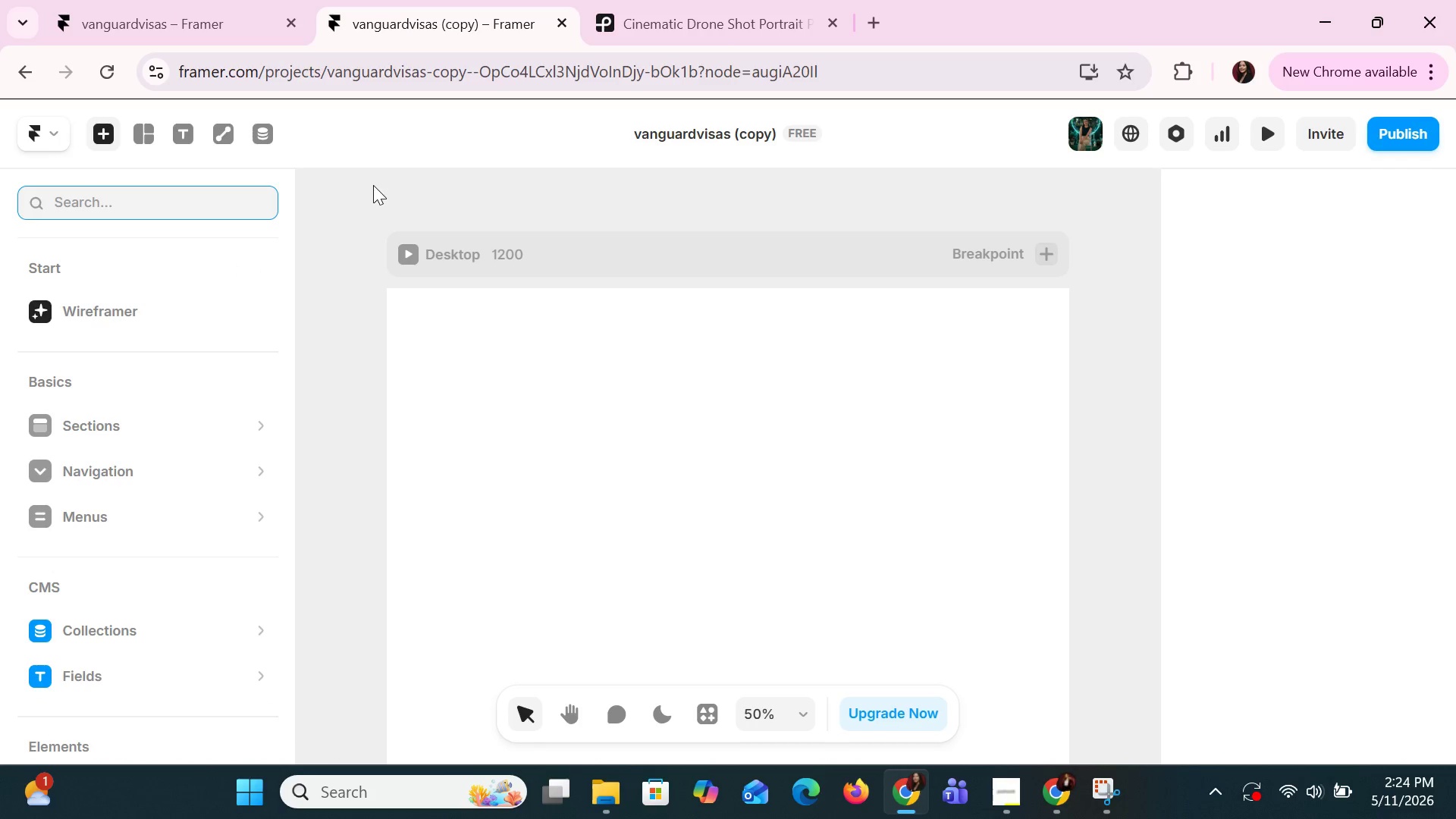 
left_click([373, 185])
 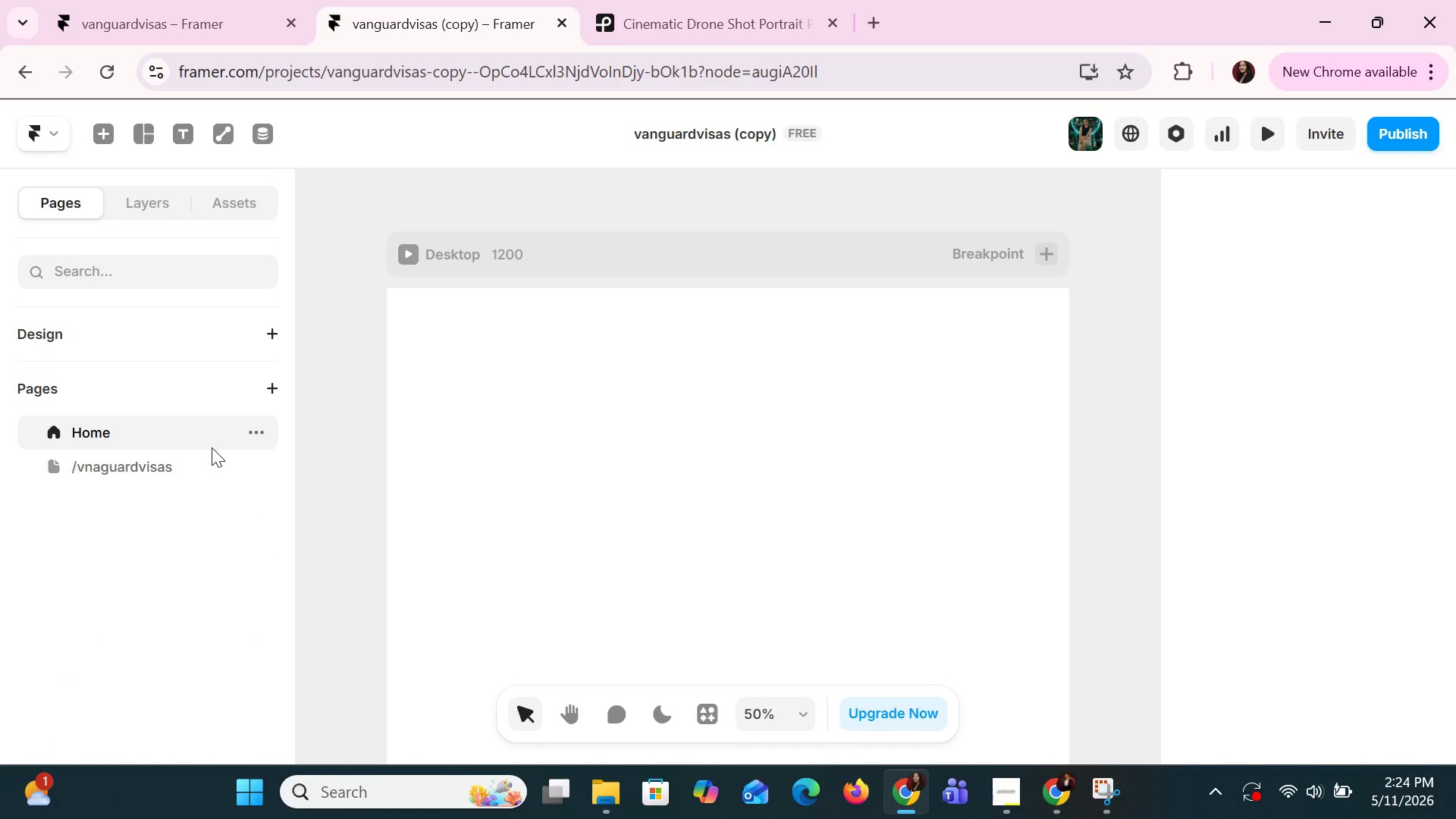 
left_click([209, 453])
 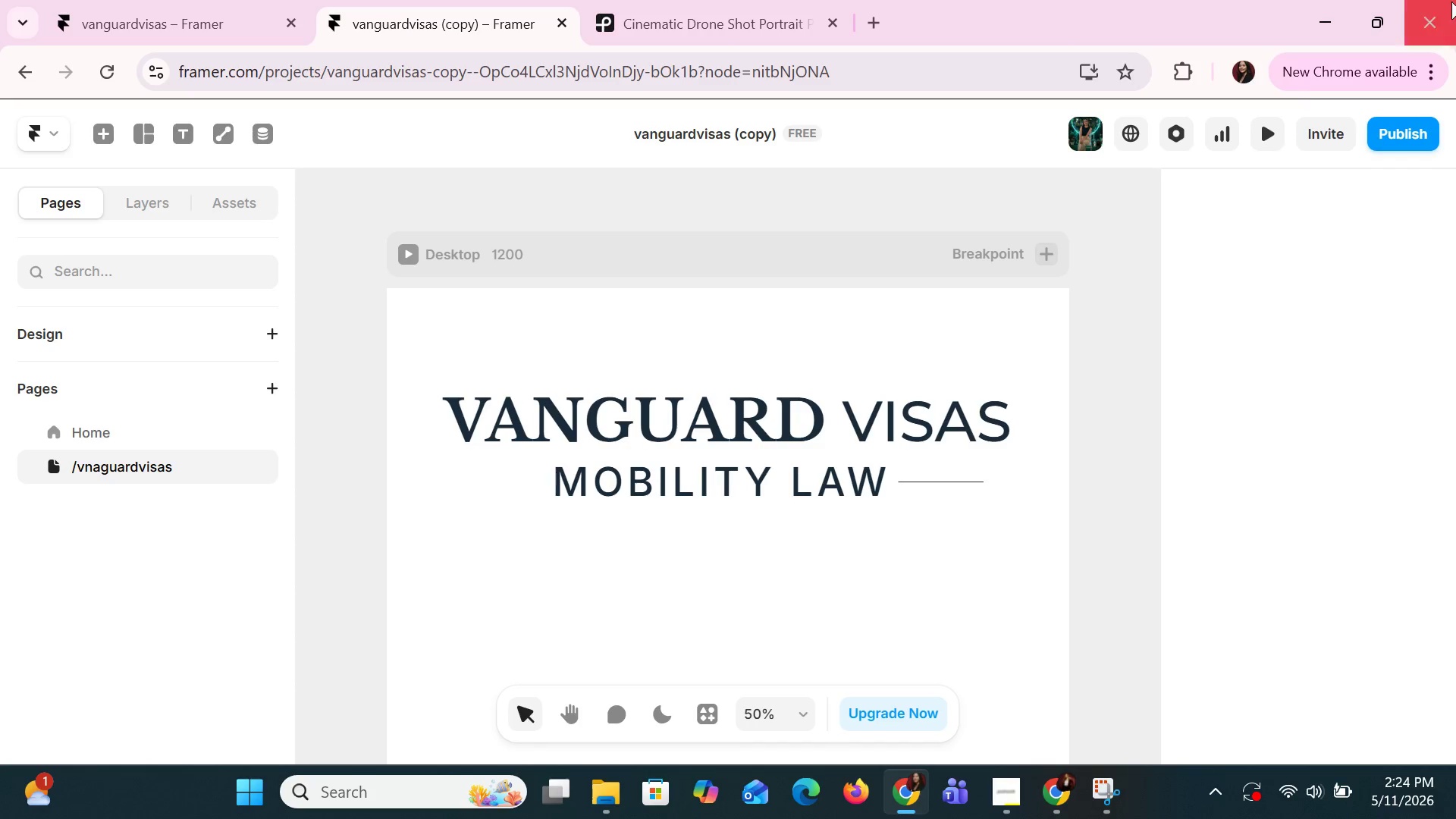 
left_click([1262, 133])
 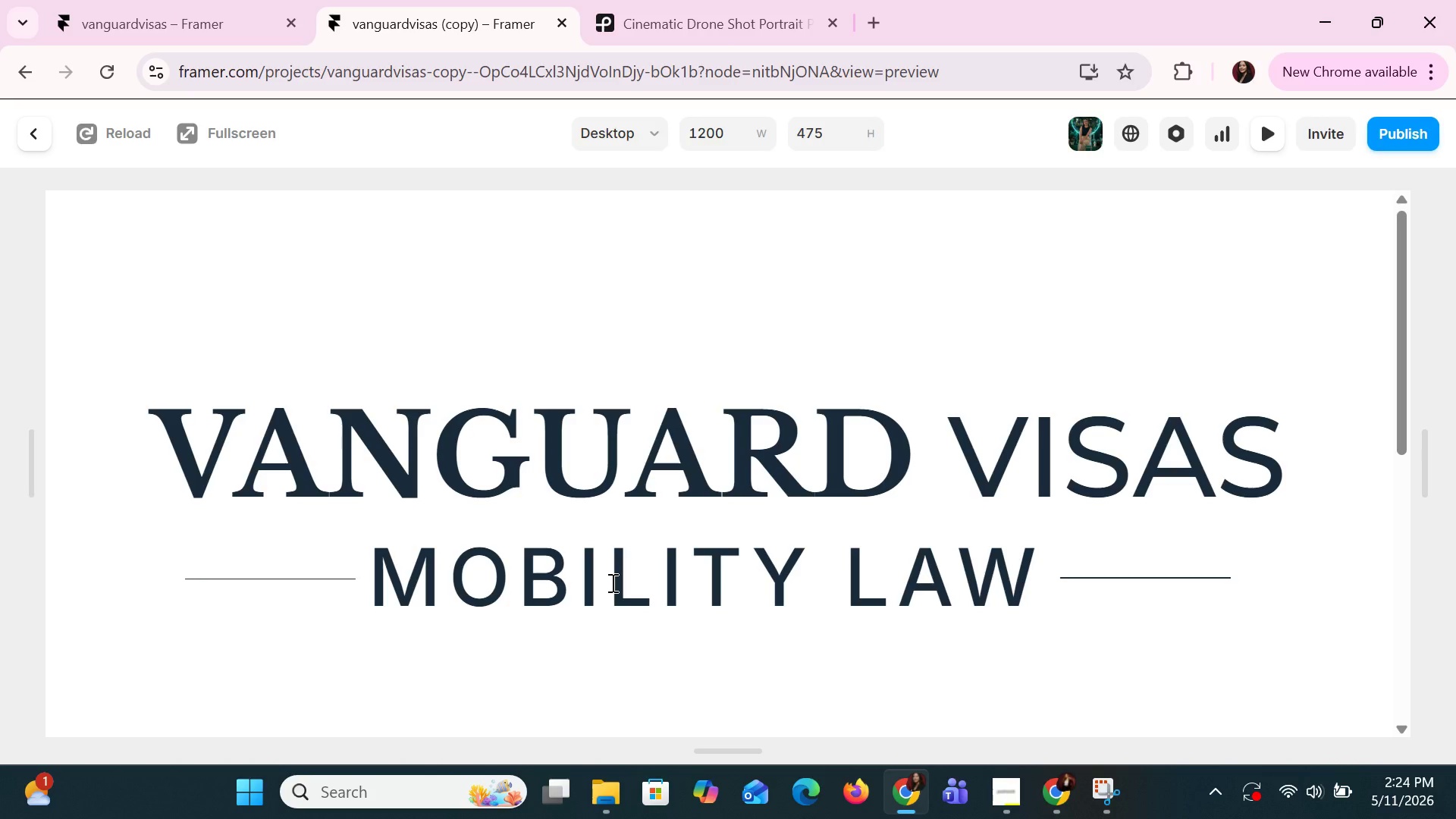 
double_click([612, 543])
 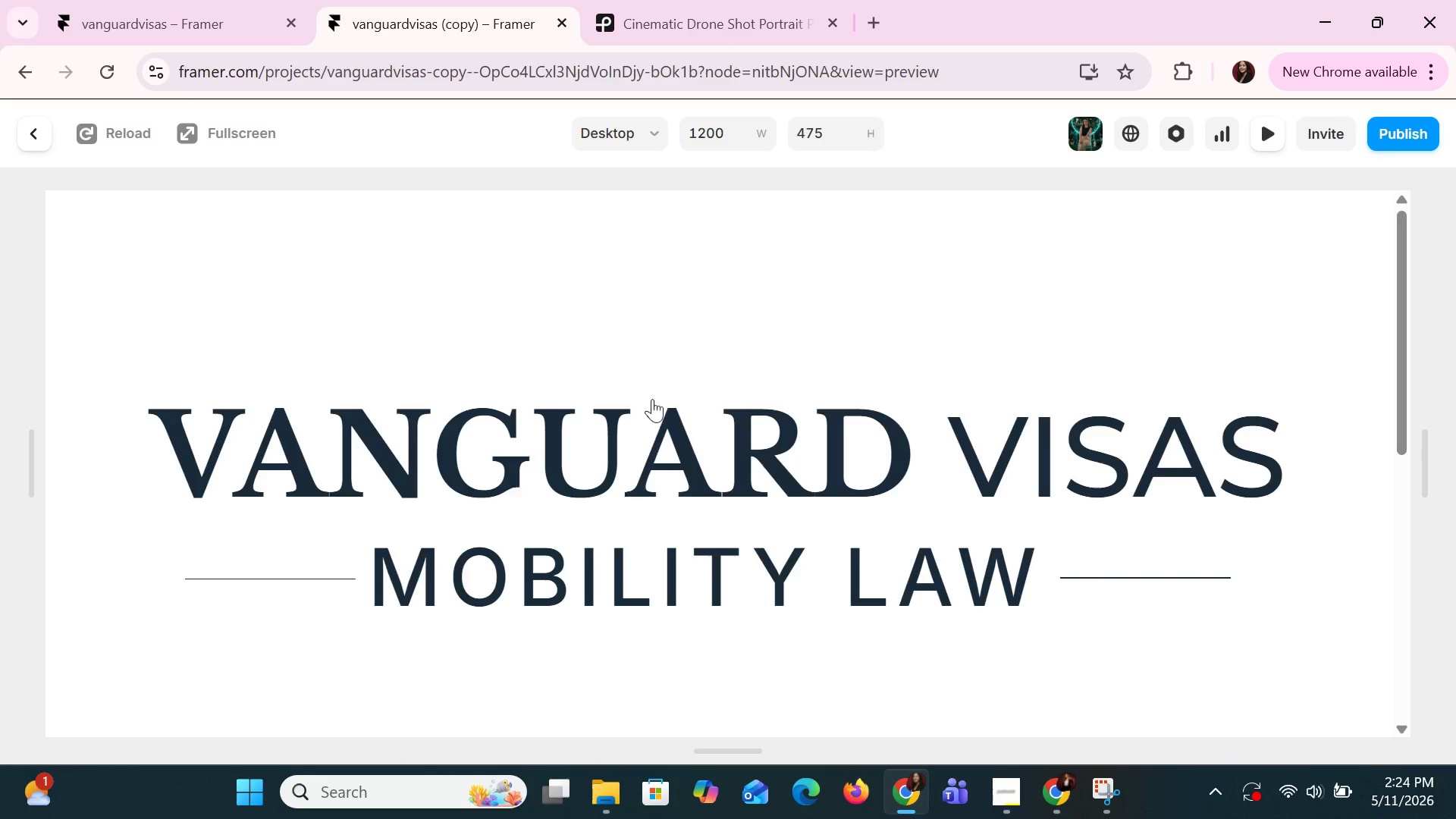 
triple_click([652, 399])
 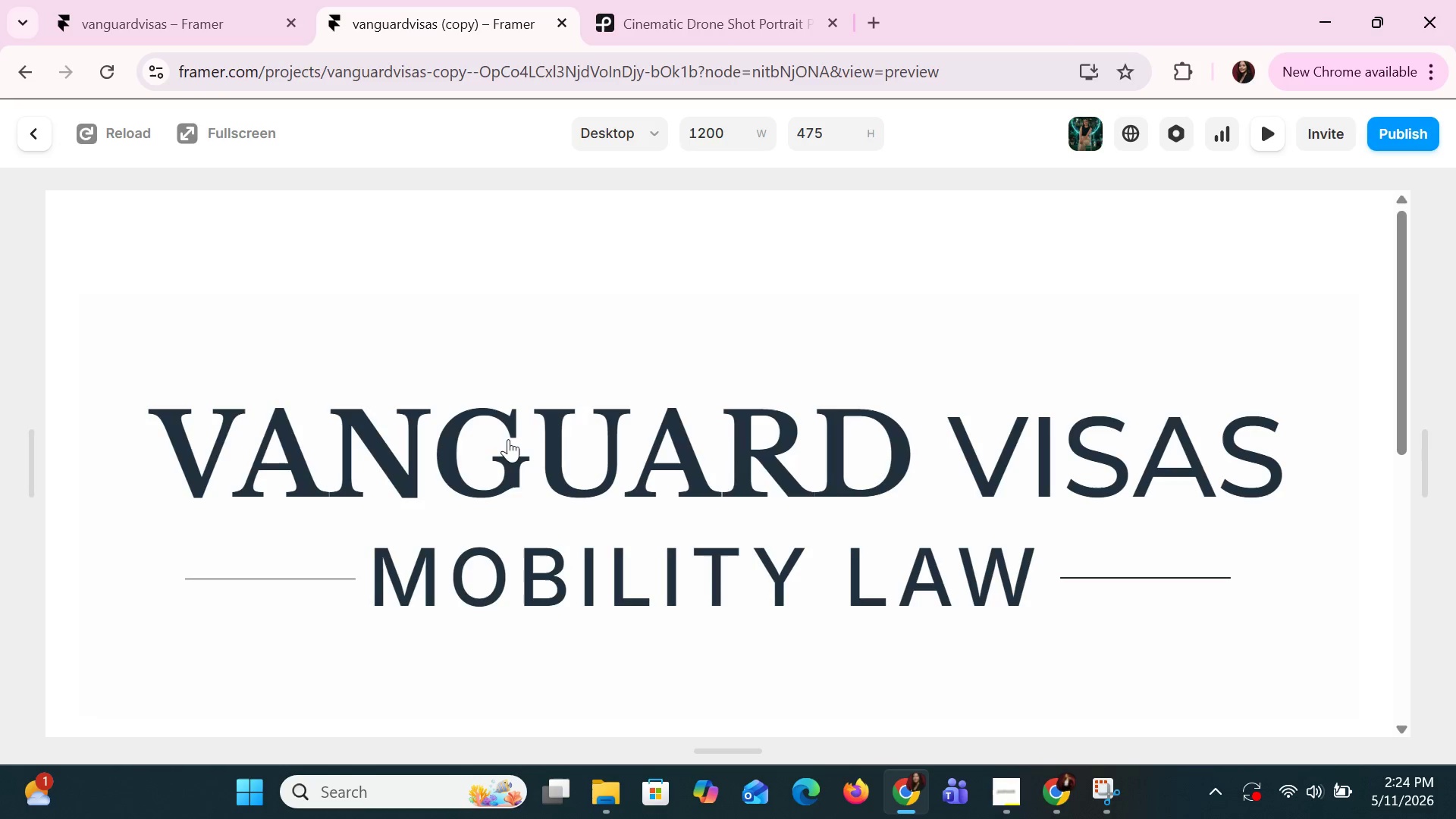 
double_click([508, 439])
 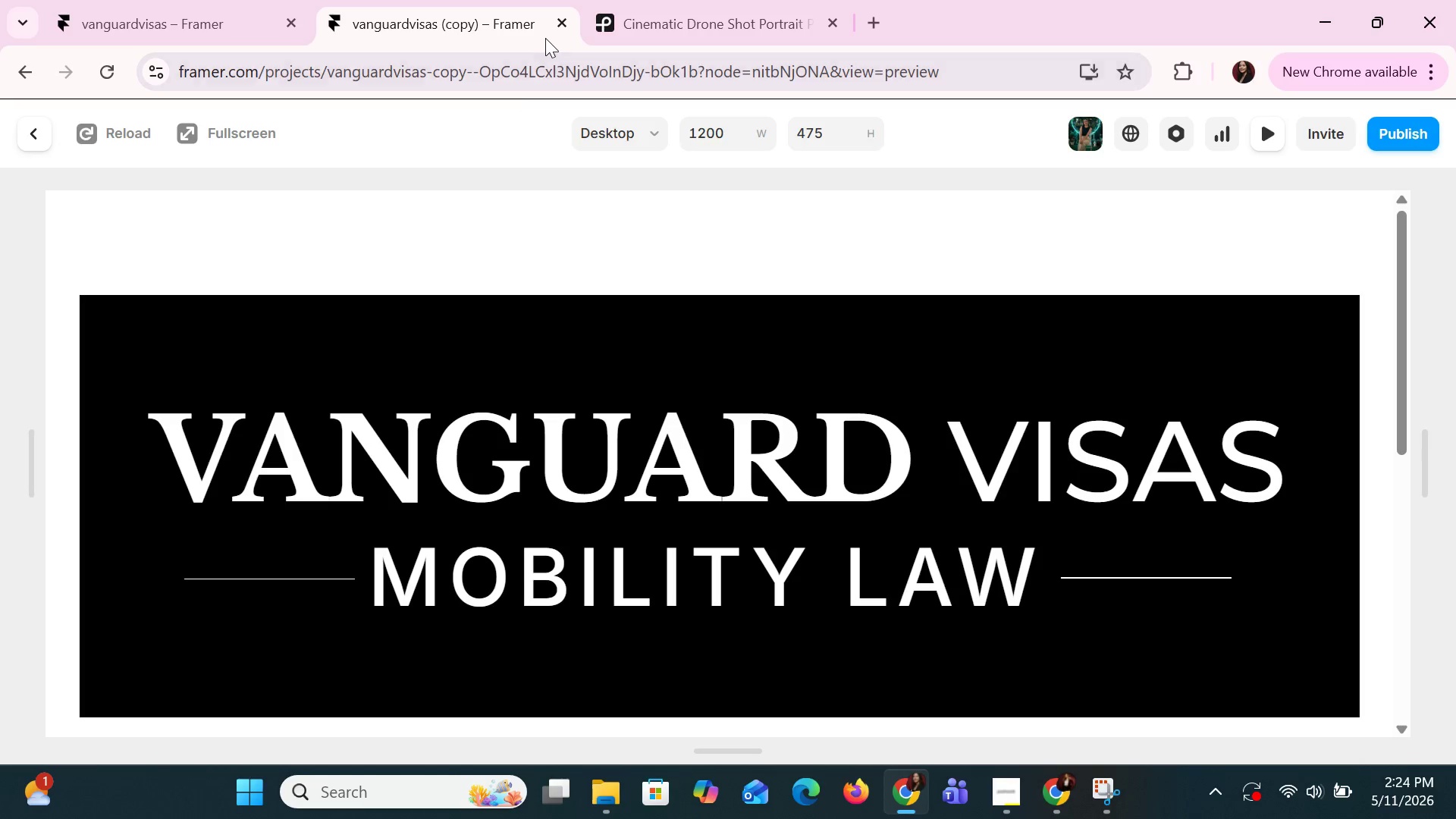 
left_click([560, 26])
 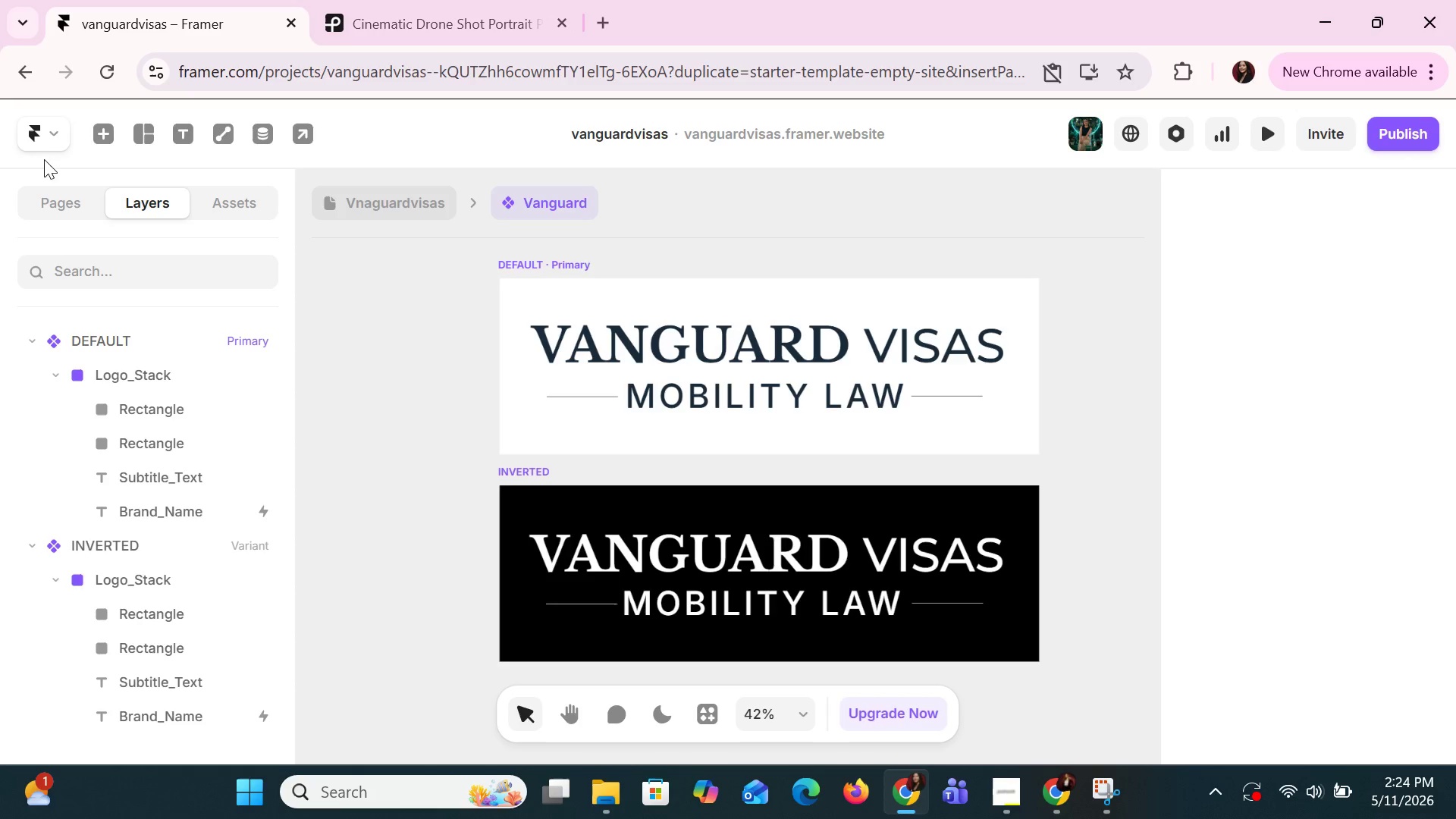 
left_click([56, 143])
 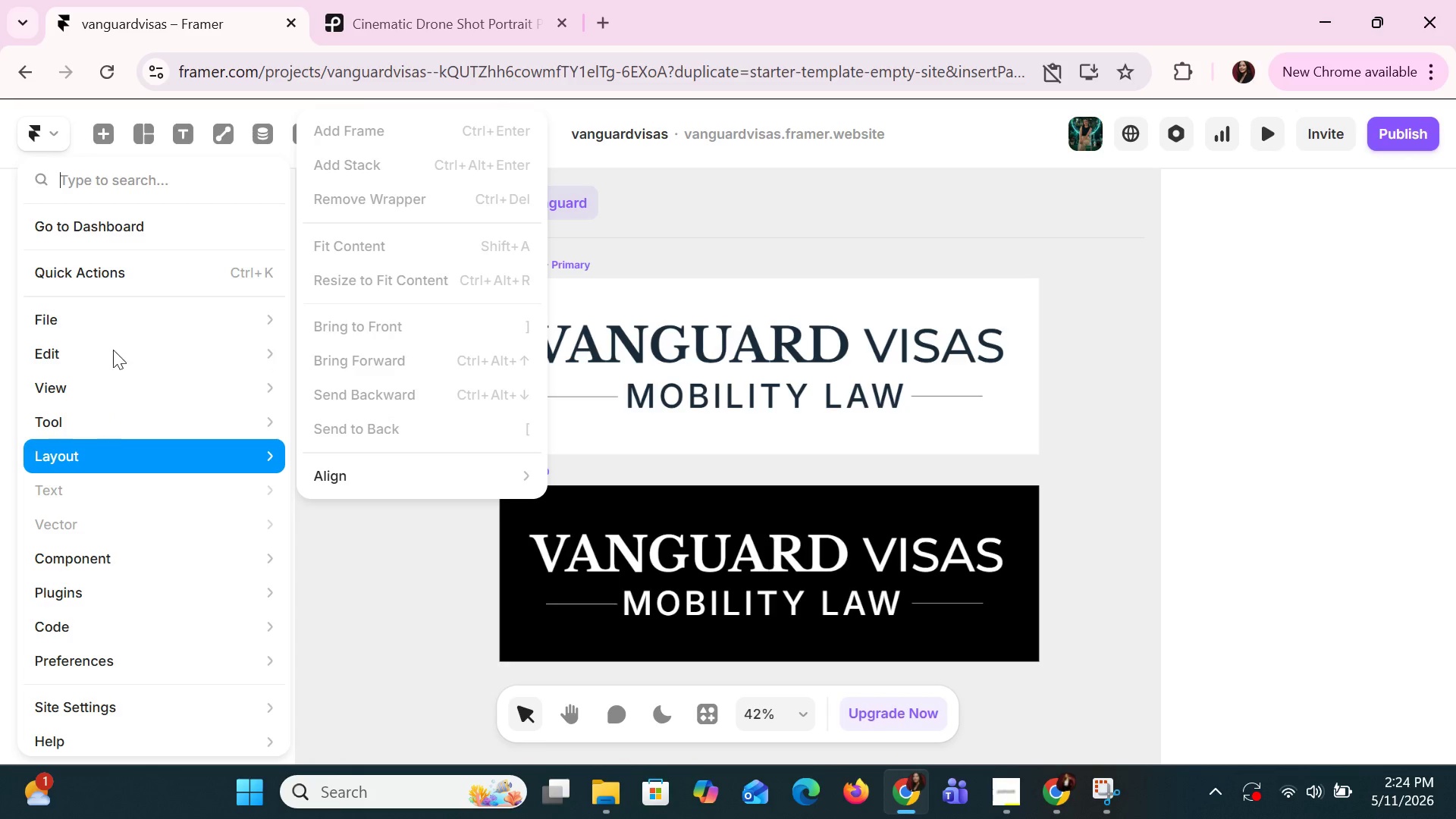 
wait(5.02)
 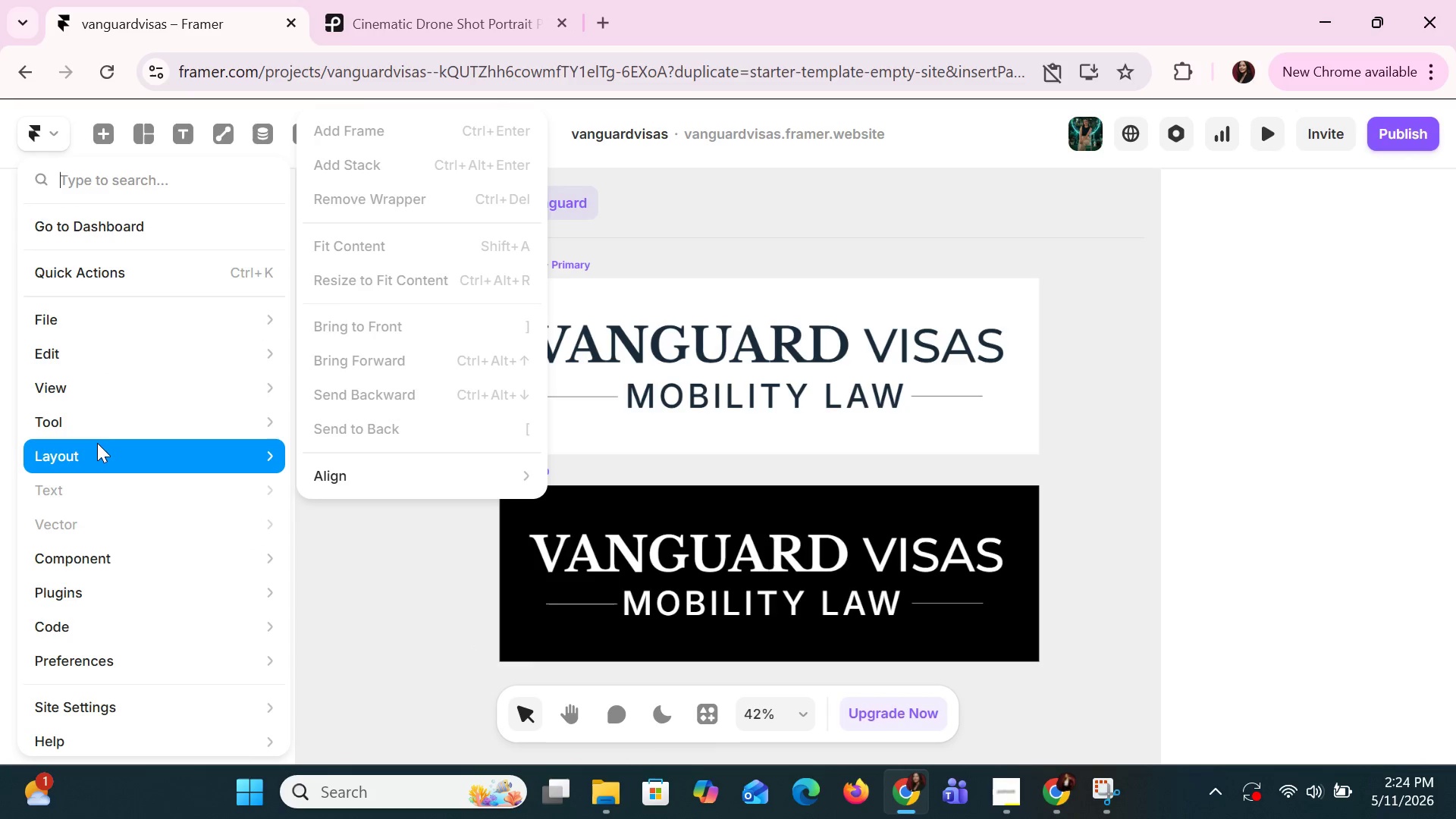 
left_click([360, 463])
 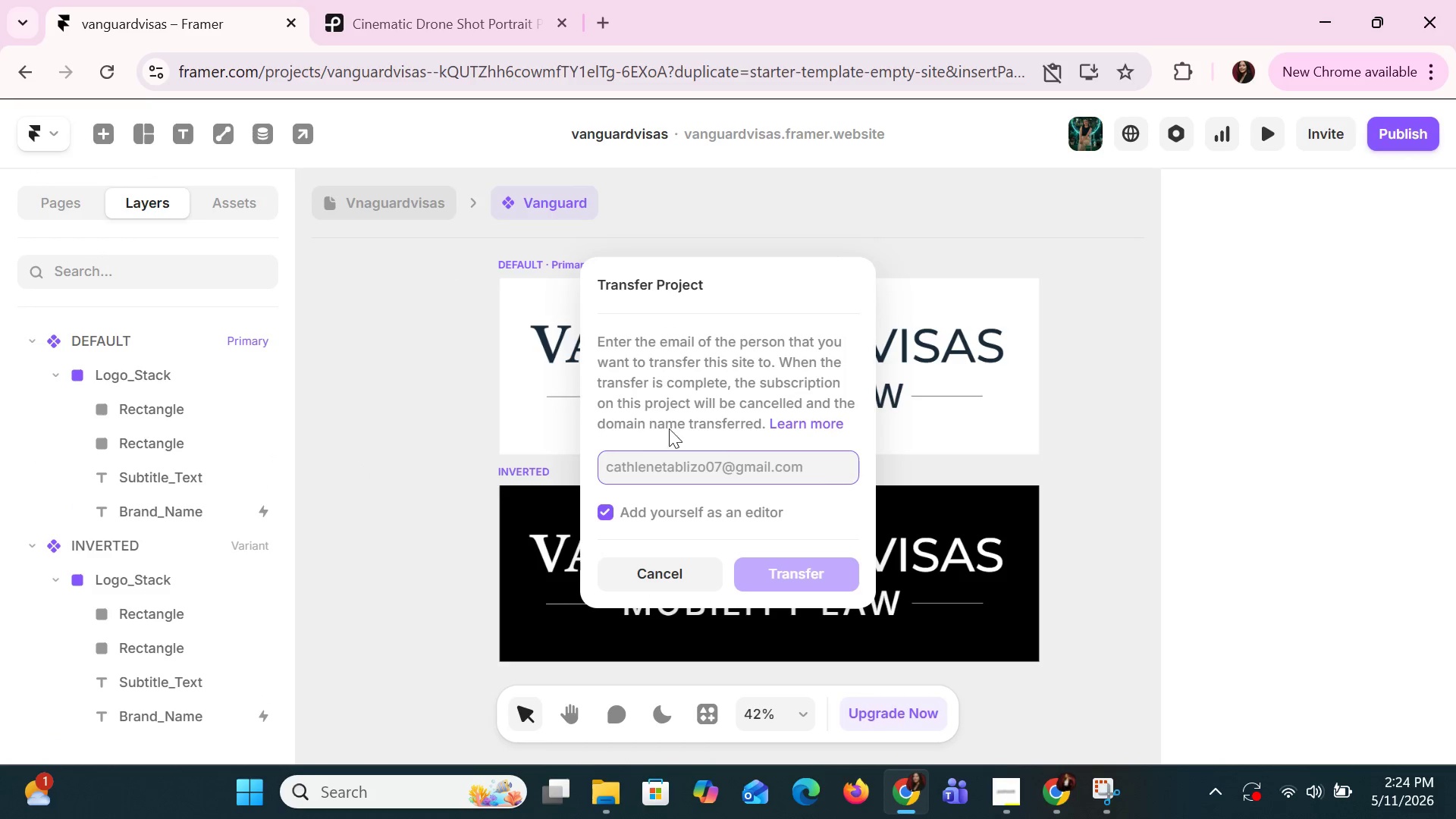 